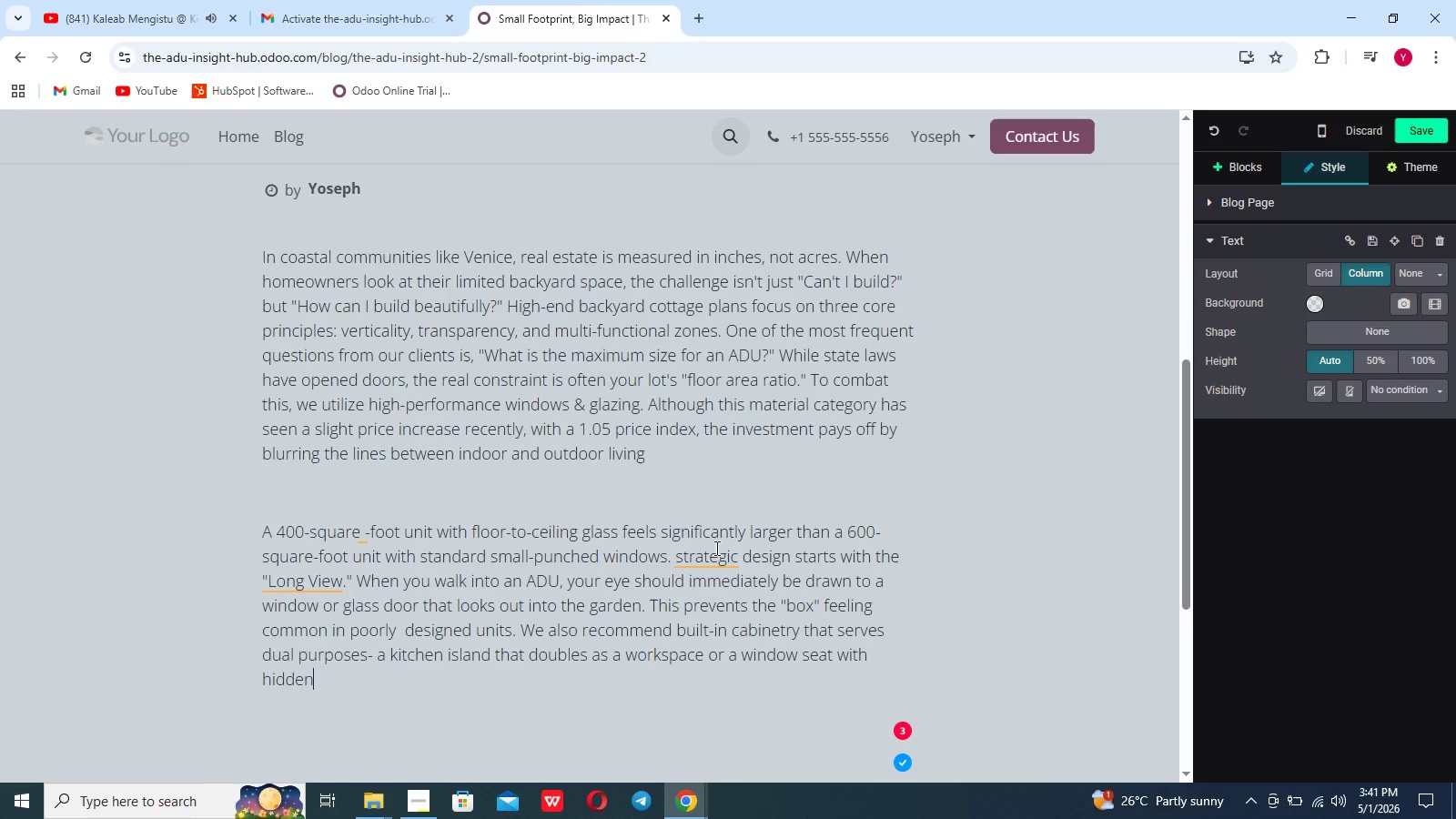 
type( storage. In high-activity neighborhoods where competitor activiy)
key(Backspace)
type(ty is high, your ADU needs to stand out as a premium product. This means moving down )
 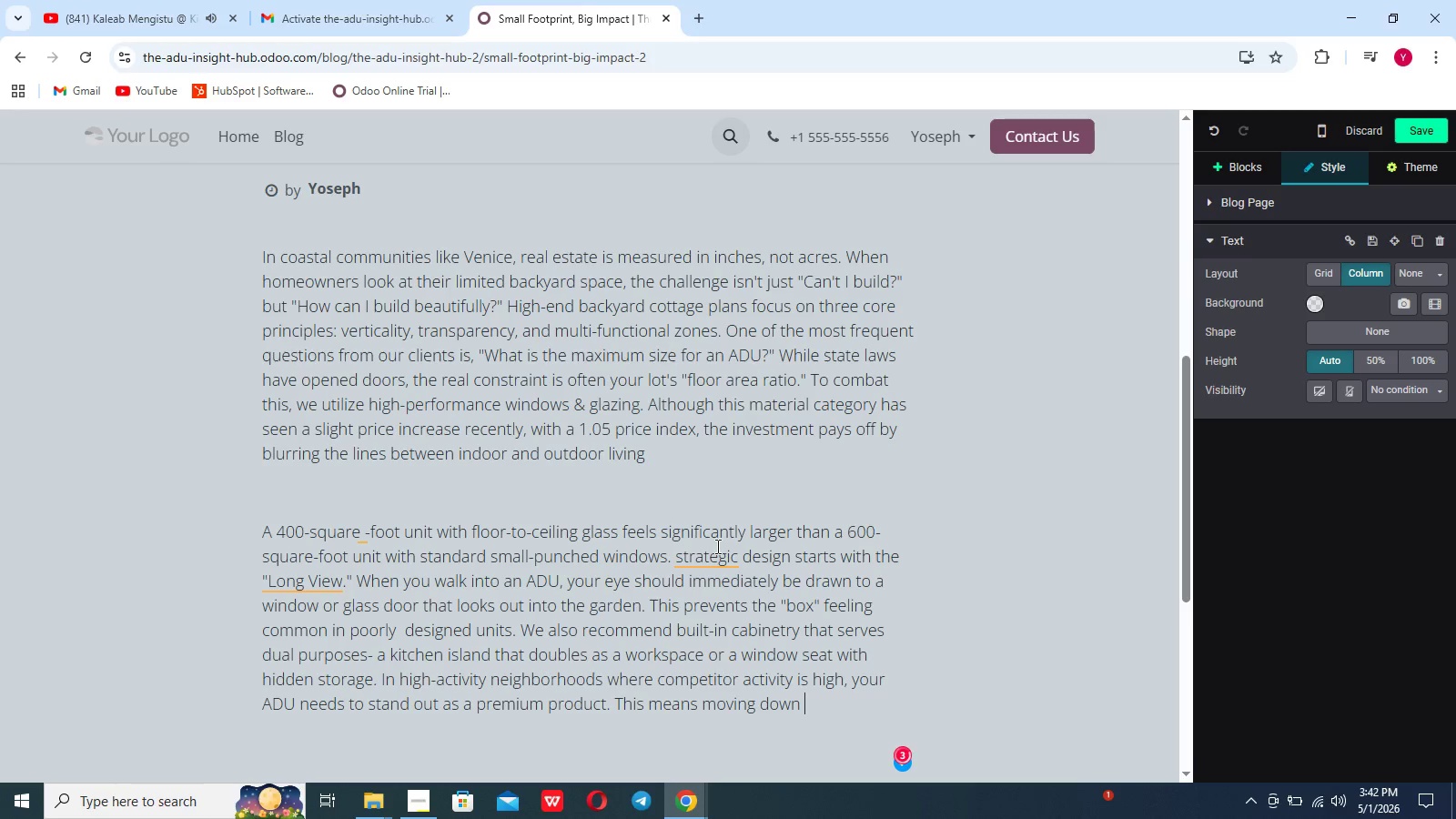 
wait(10.84)
 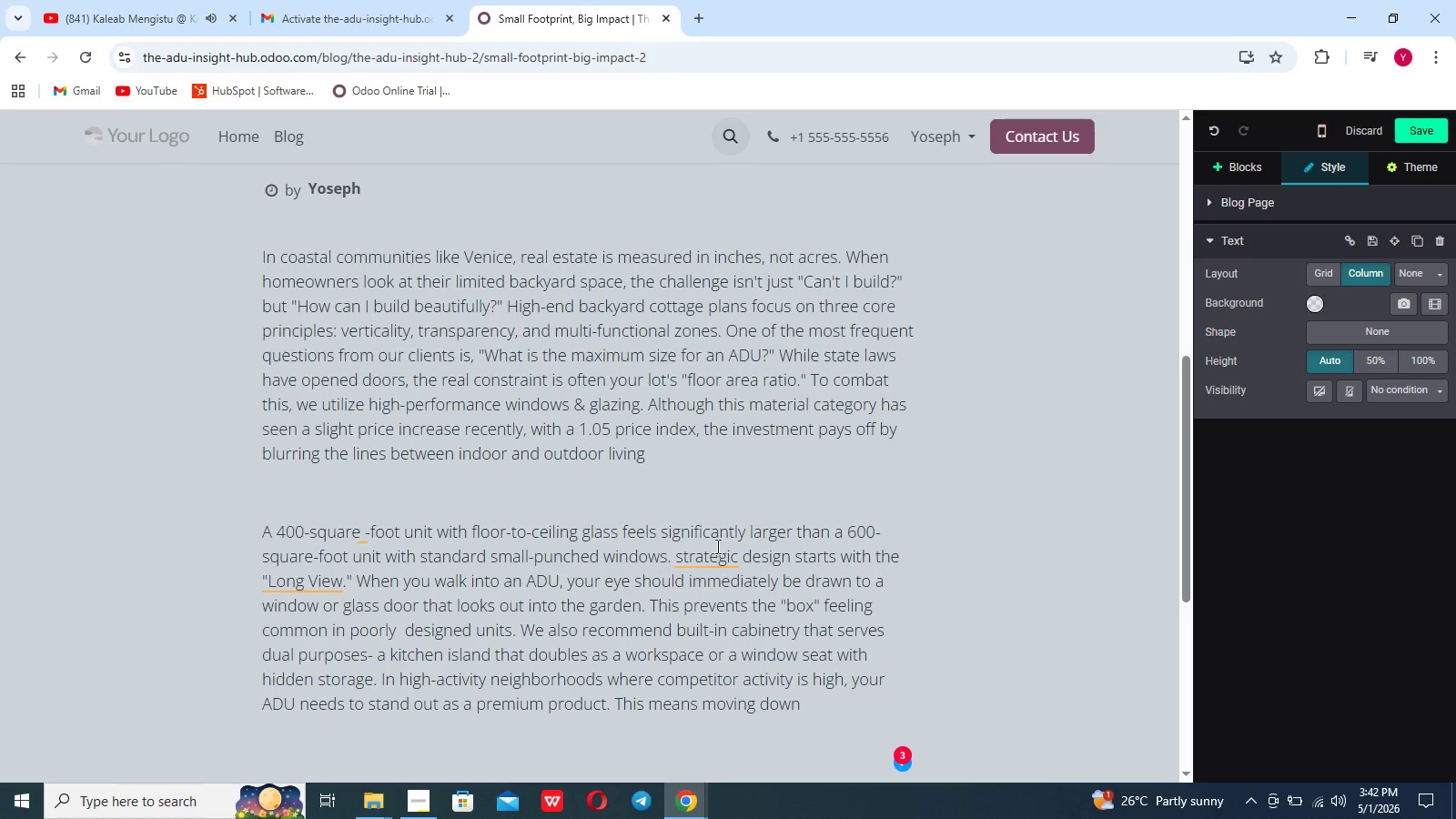 
key(Backspace)
key(Backspace)
key(Backspace)
key(Backspace)
key(Backspace)
type(wa)
key(Backspace)
type(way)
key(Backspace)
key(Backspace)
key(Backspace)
key(Backspace)
key(Backspace)
type(awa)
key(Backspace)
key(Backspace)
key(Backspace)
type( away from "cookie)
 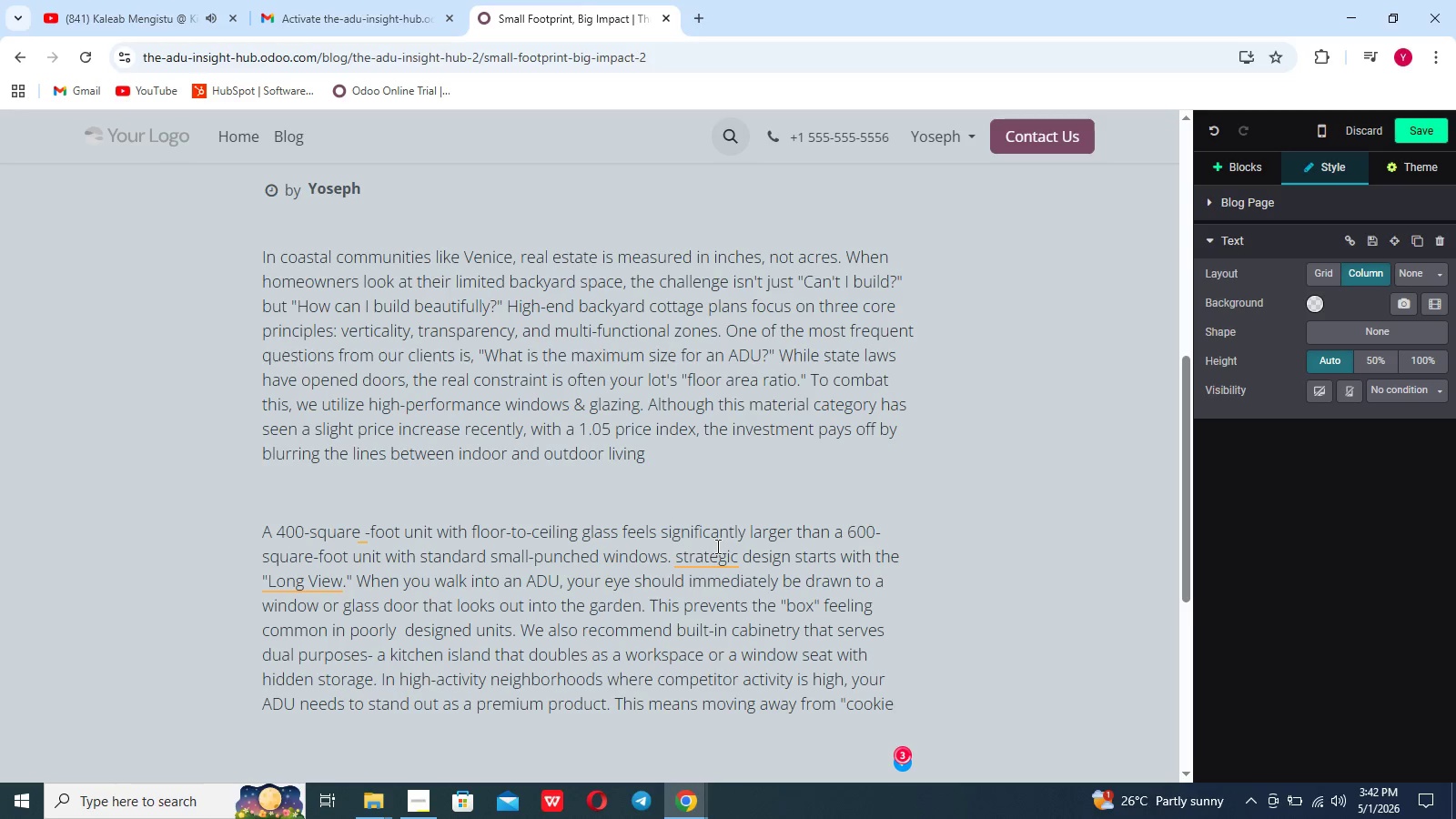 
type(=cutter)
 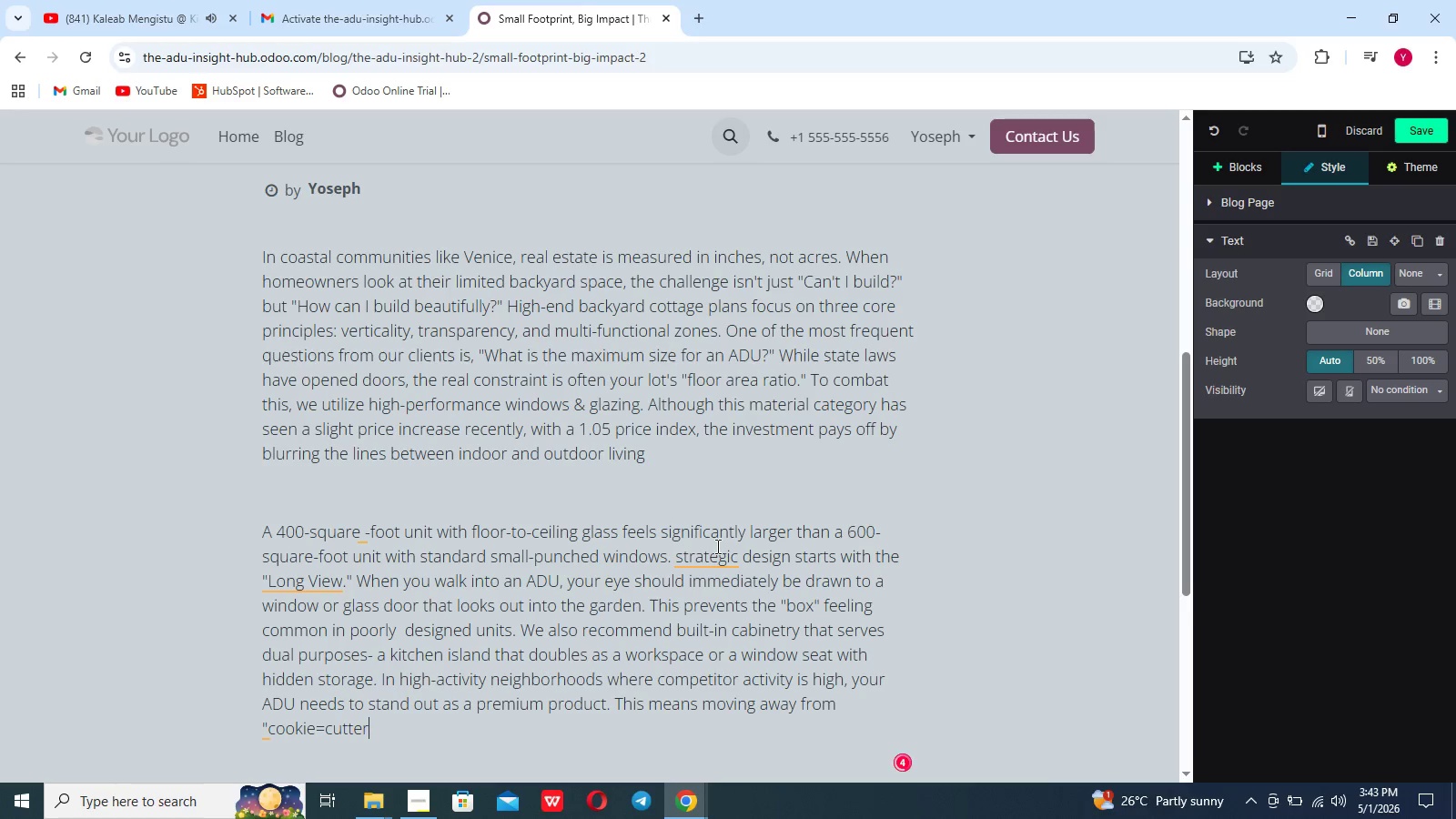 
key(ArrowLeft)
 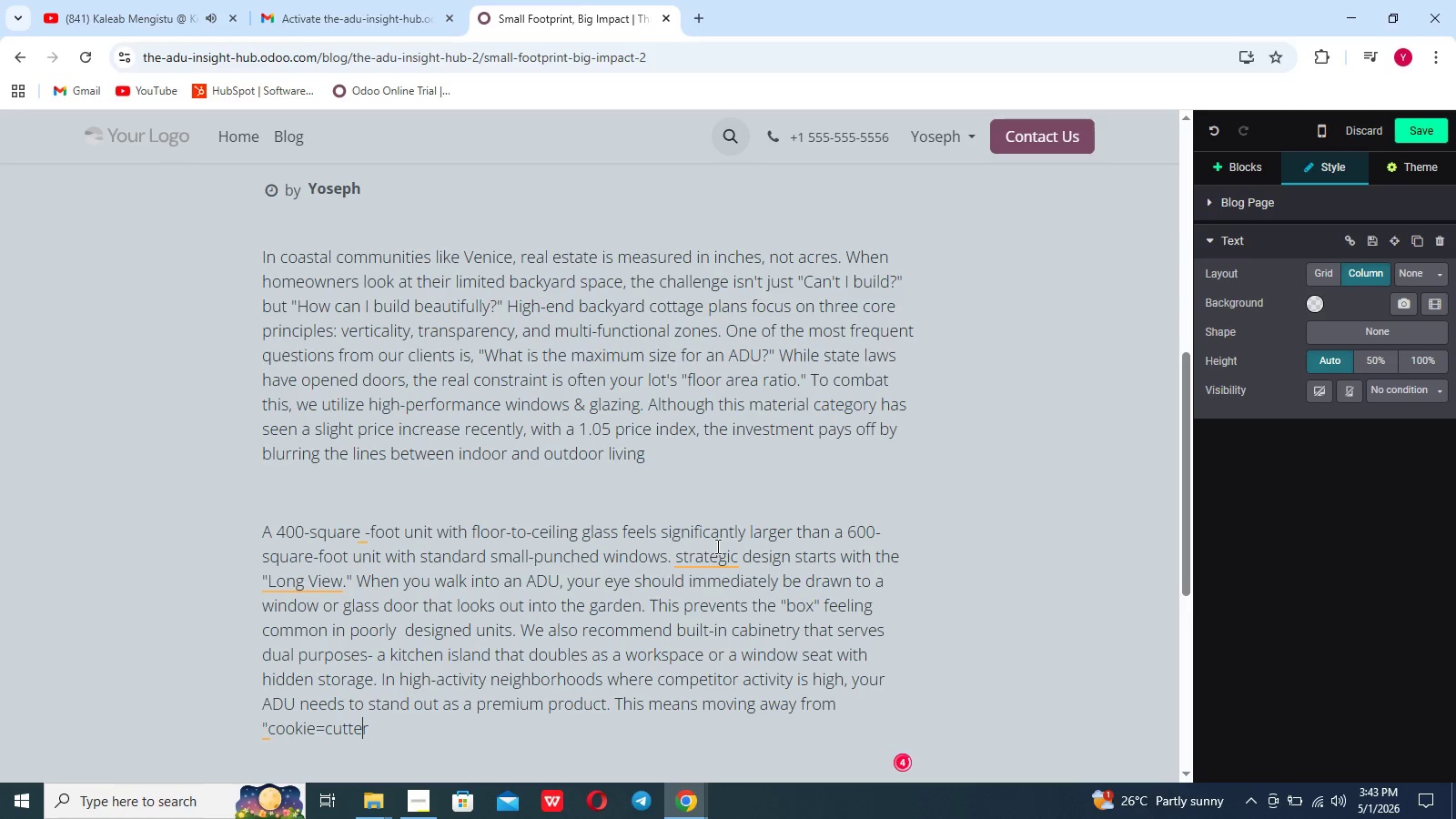 
key(ArrowLeft)
 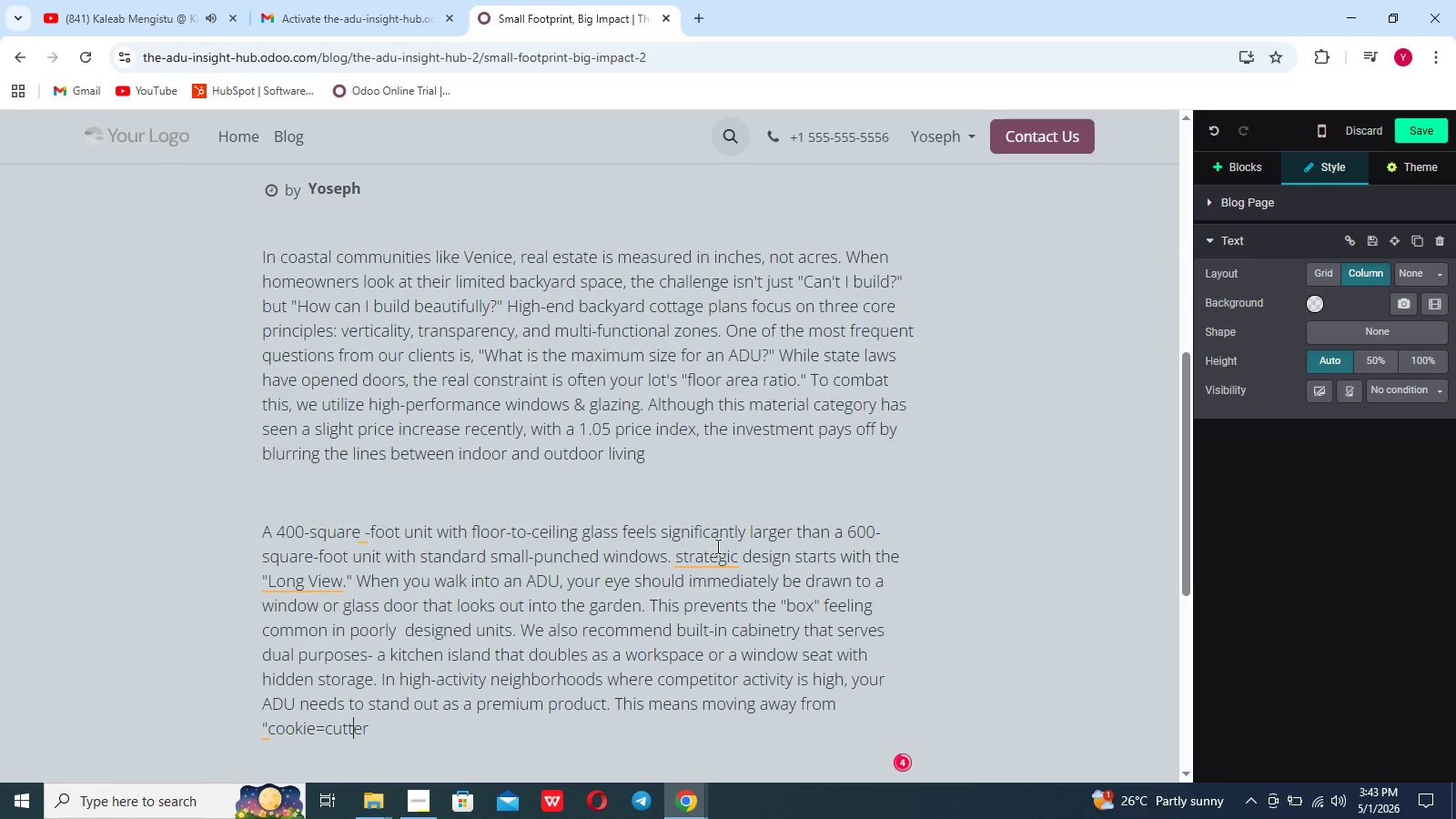 
key(ArrowLeft)
 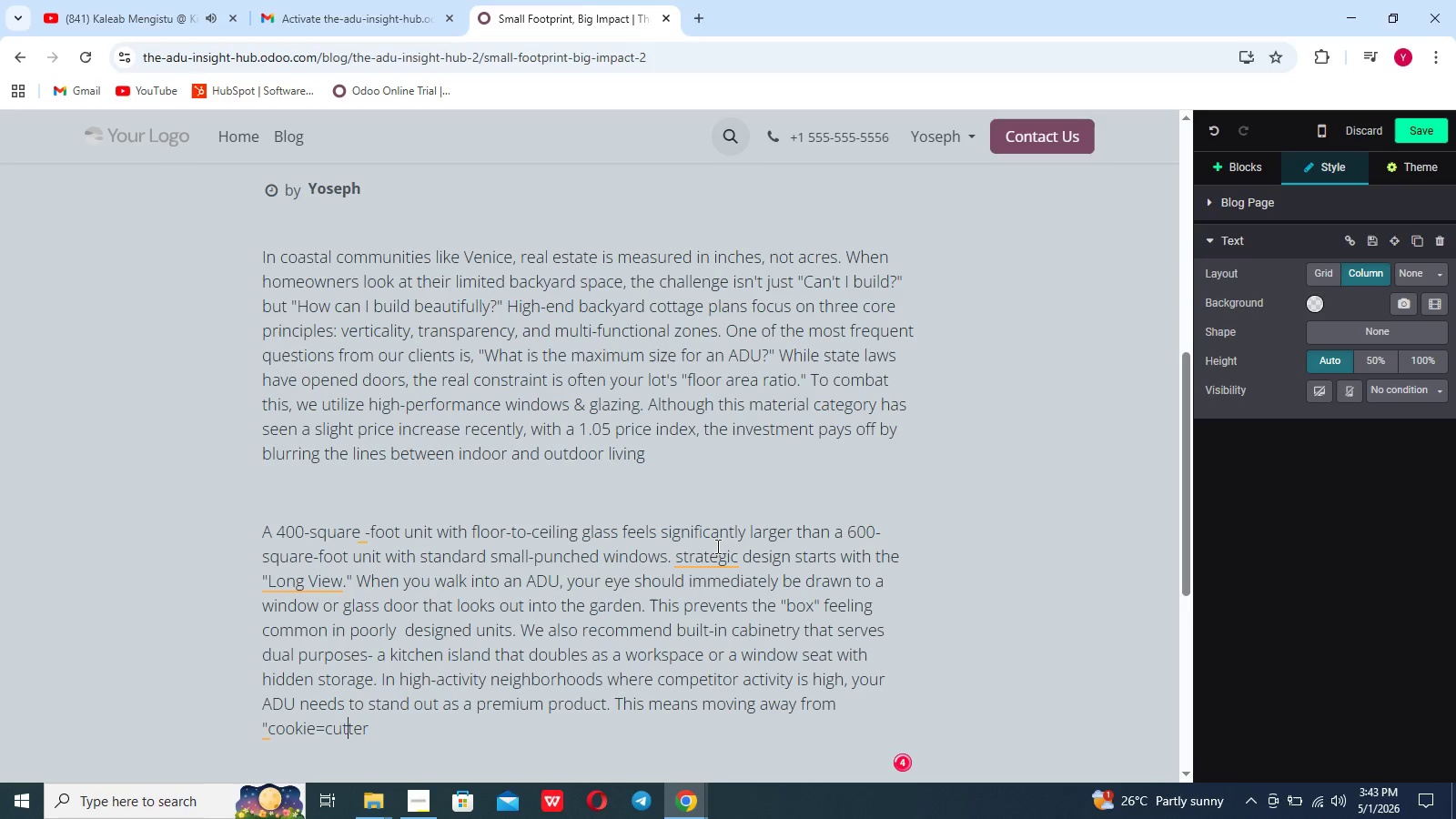 
key(ArrowLeft)
 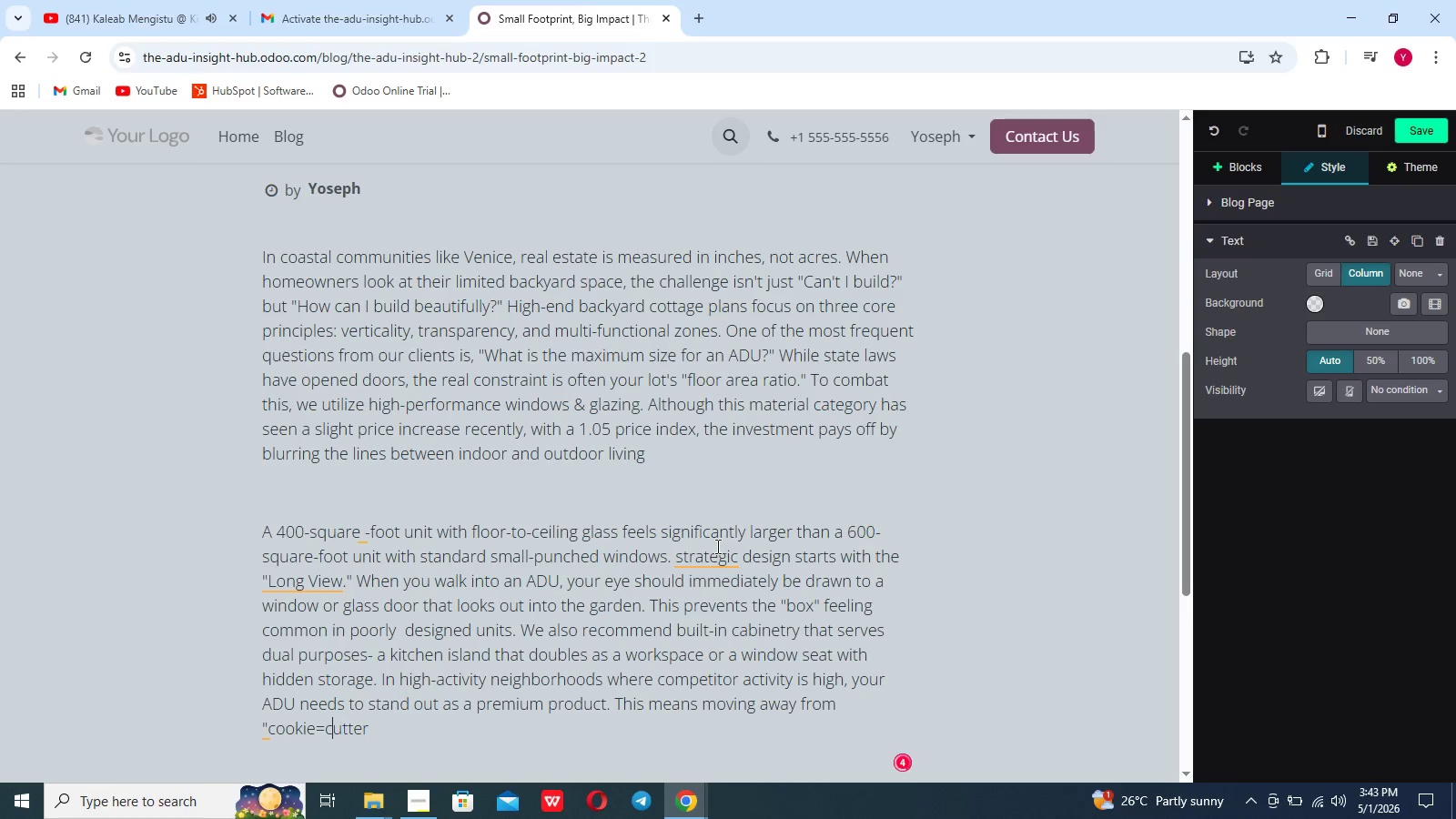 
key(ArrowLeft)
 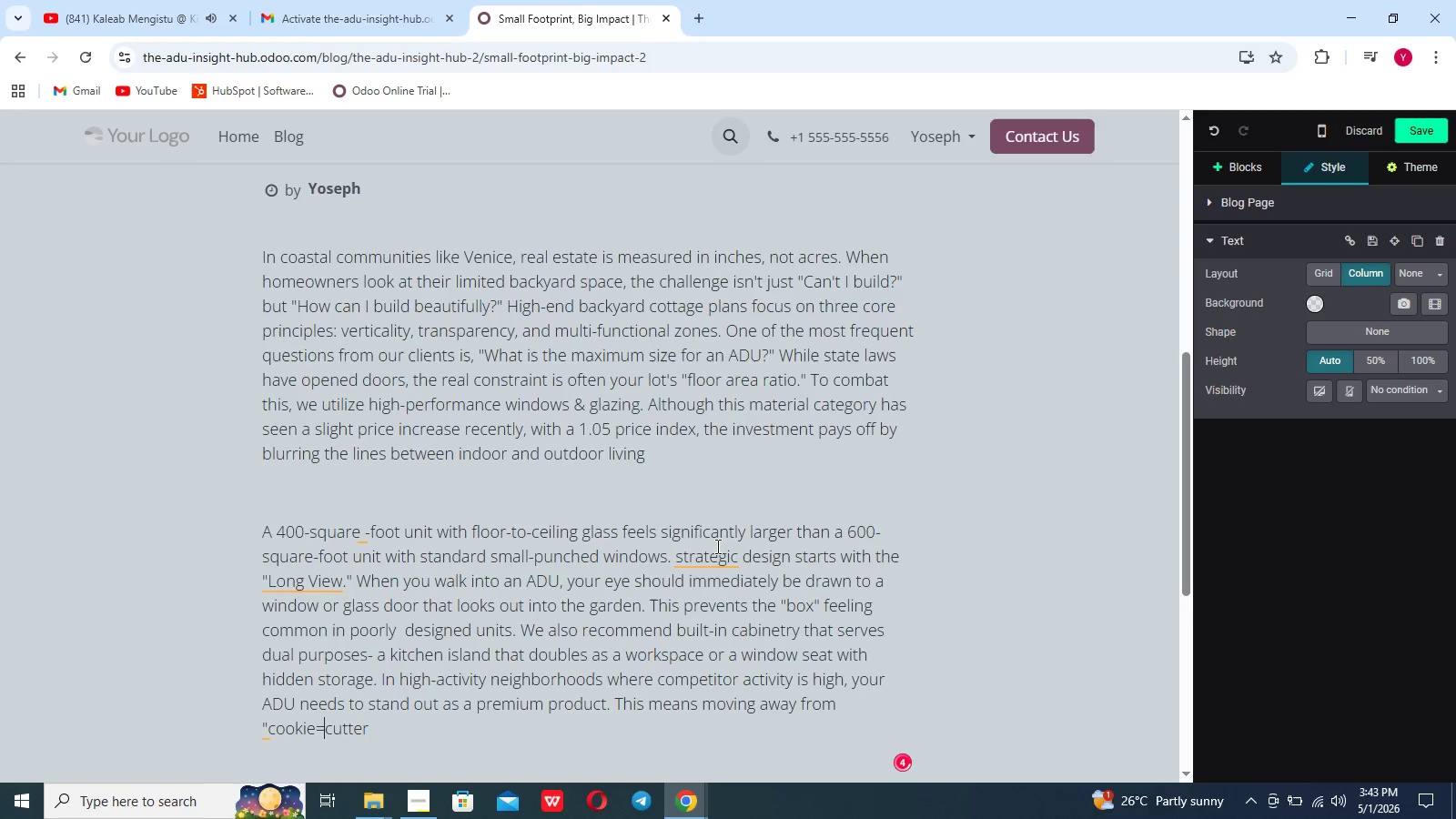 
key(ArrowLeft)
 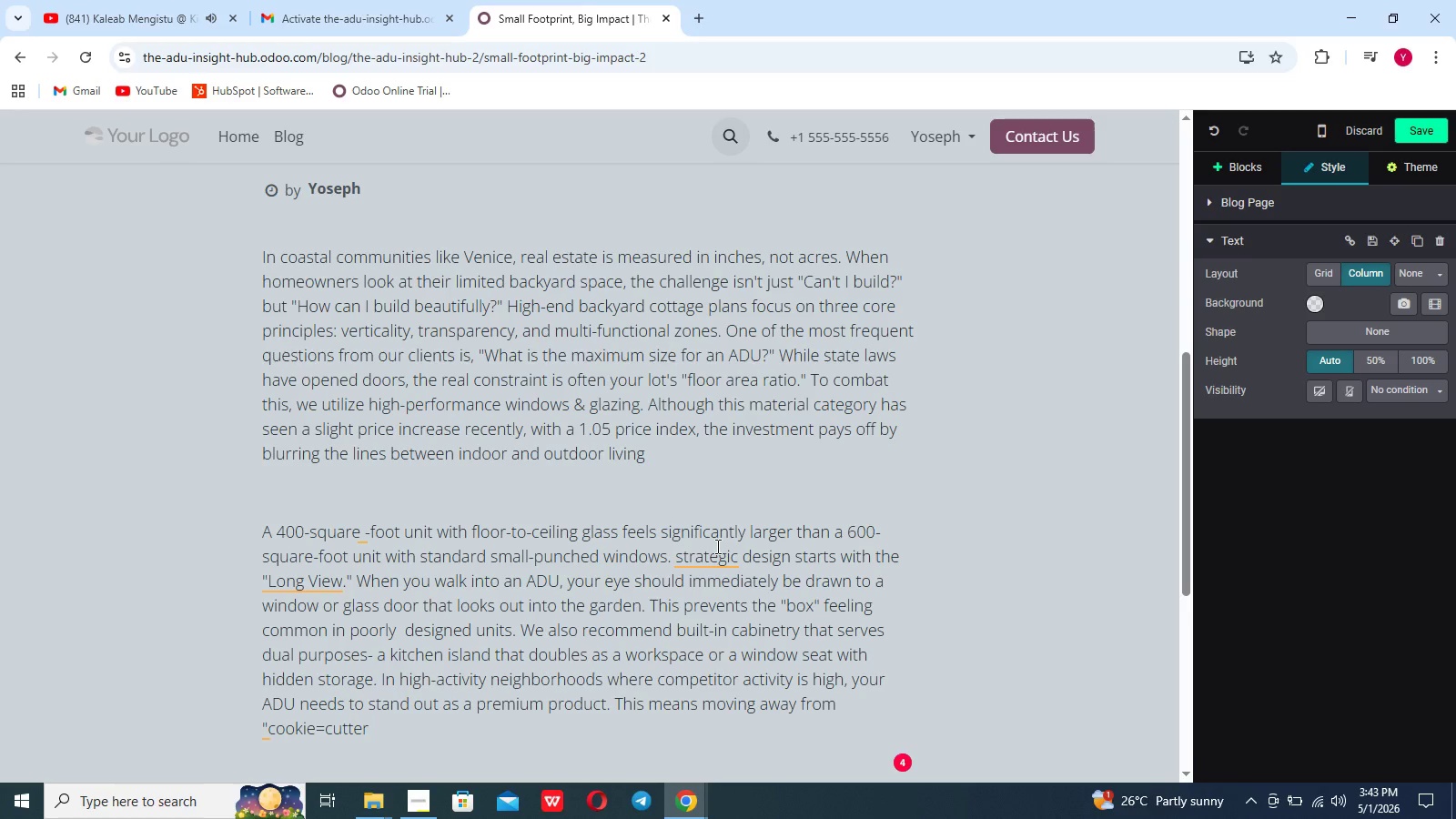 
key(Backspace)
 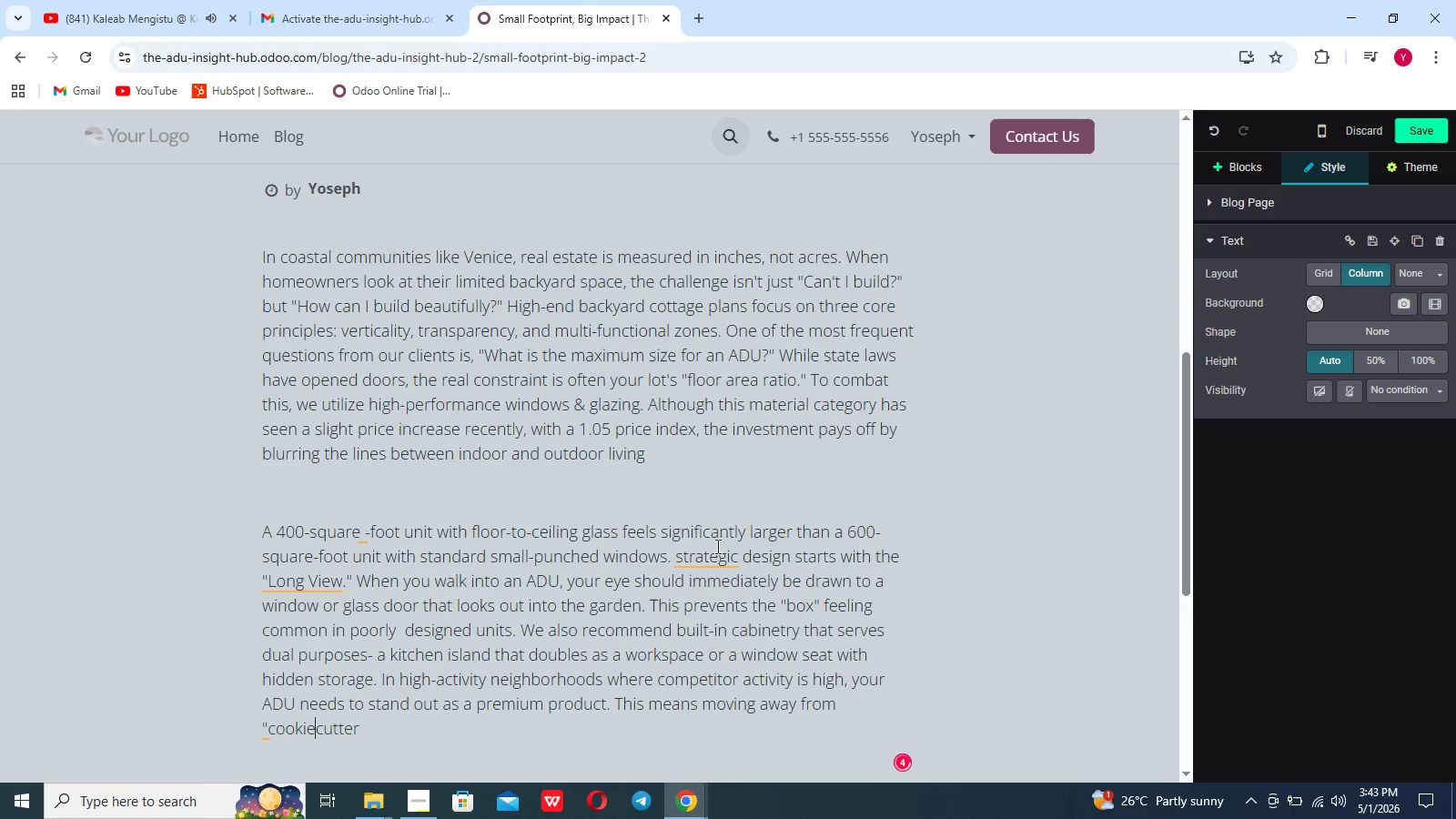 
hold_key(key=ShiftLeft, duration=0.53)
 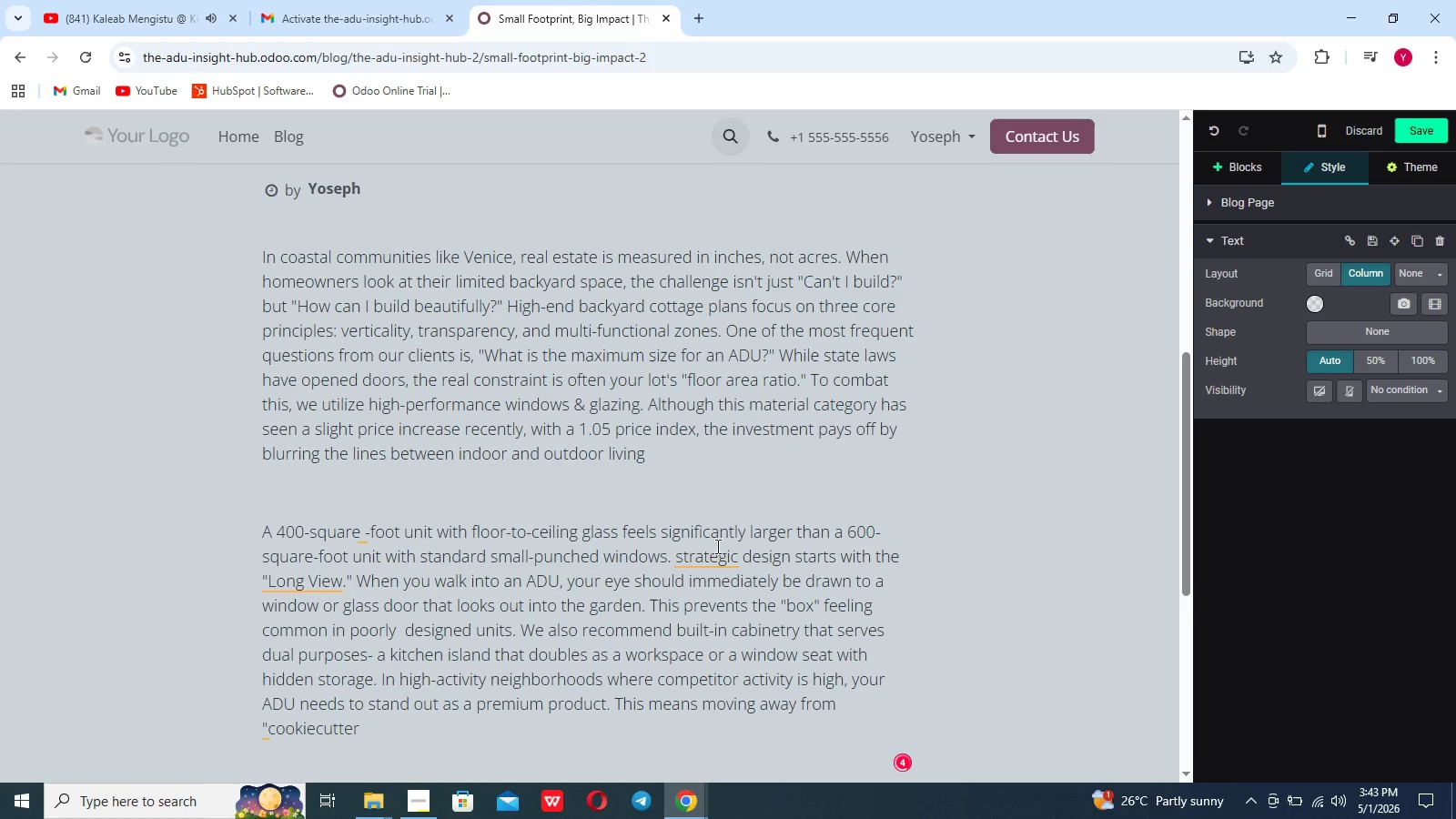 
key(Minus)
 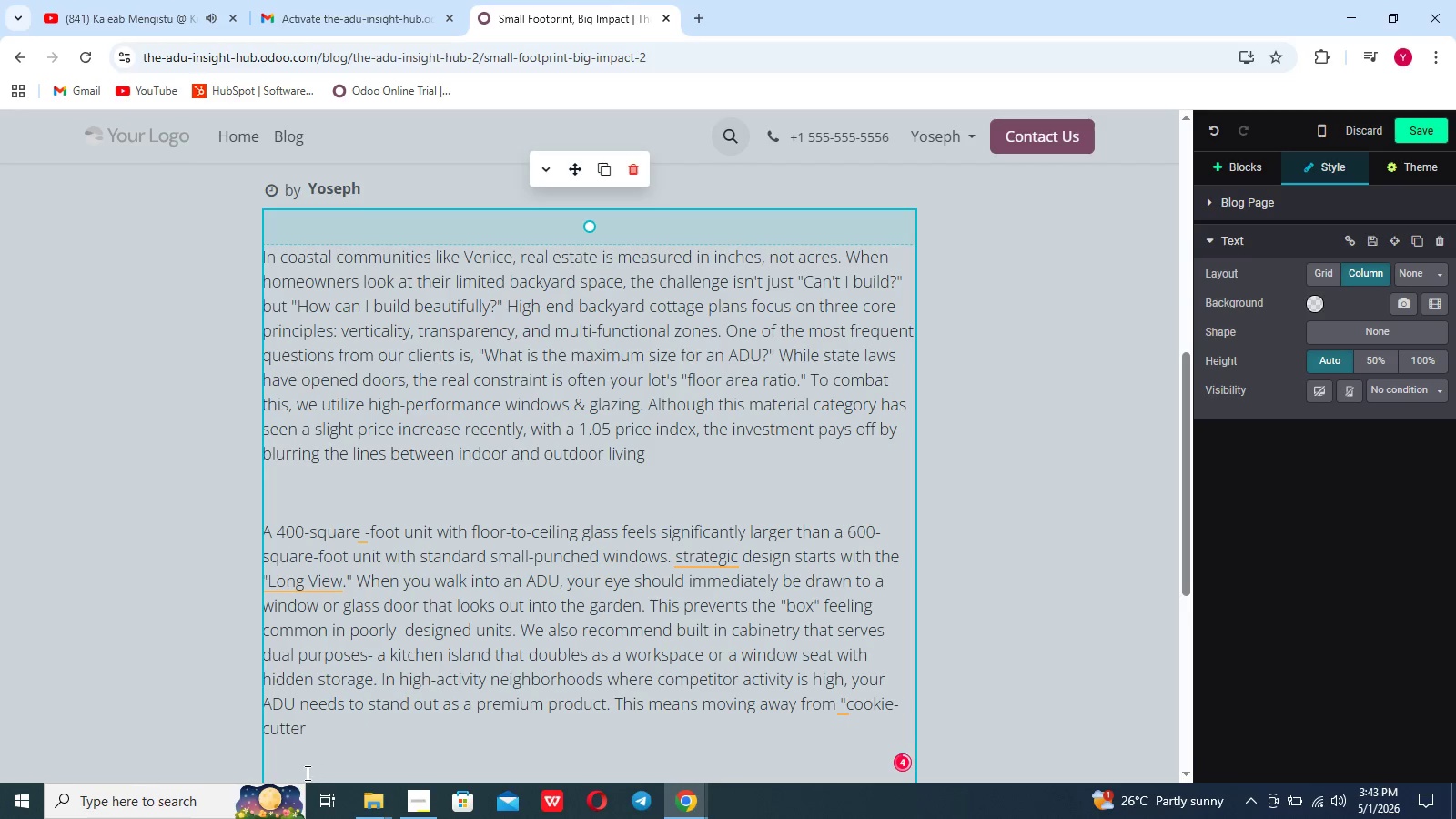 
left_click([315, 740])
 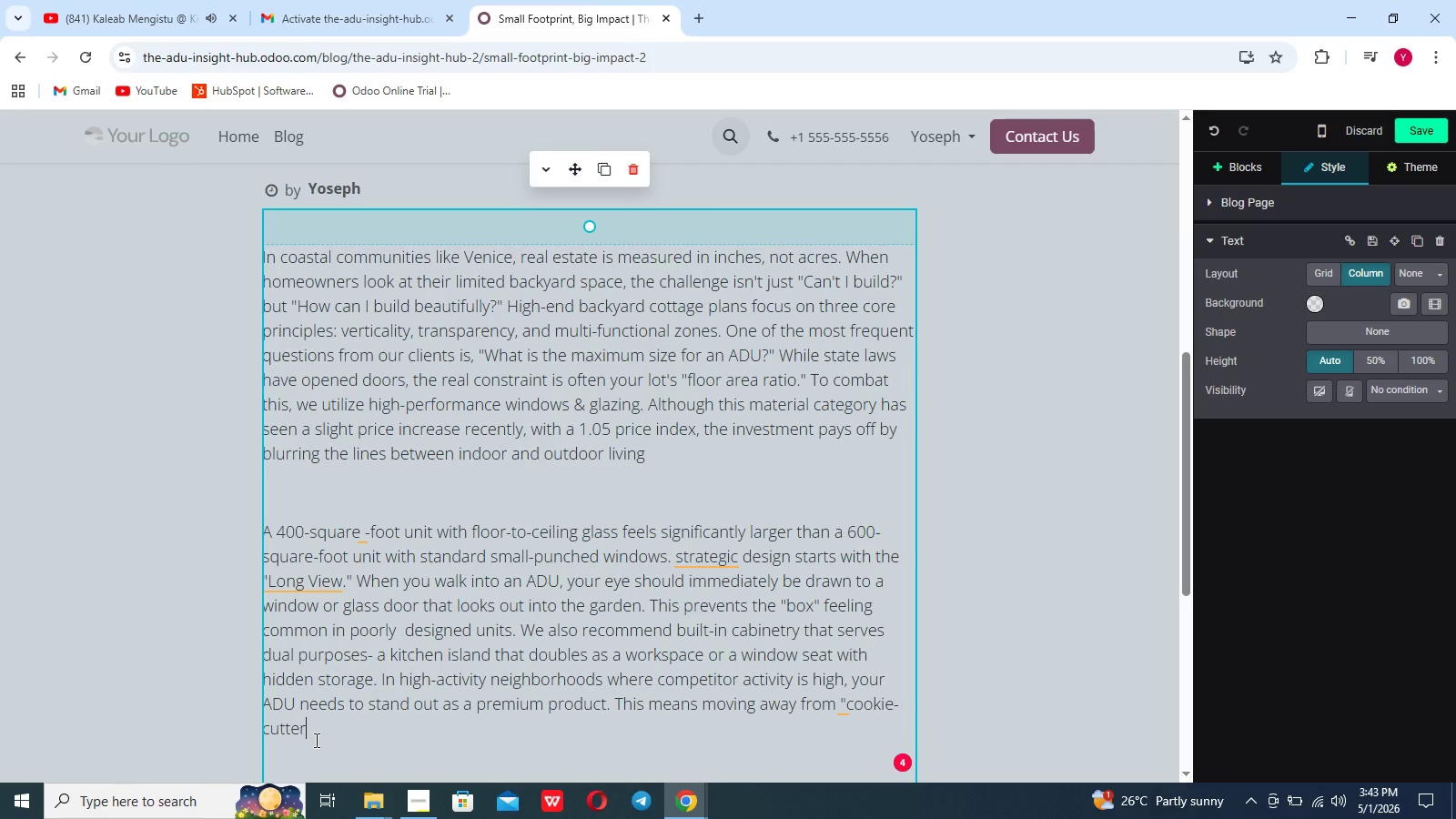 
type(" sheds and toward architectural)
 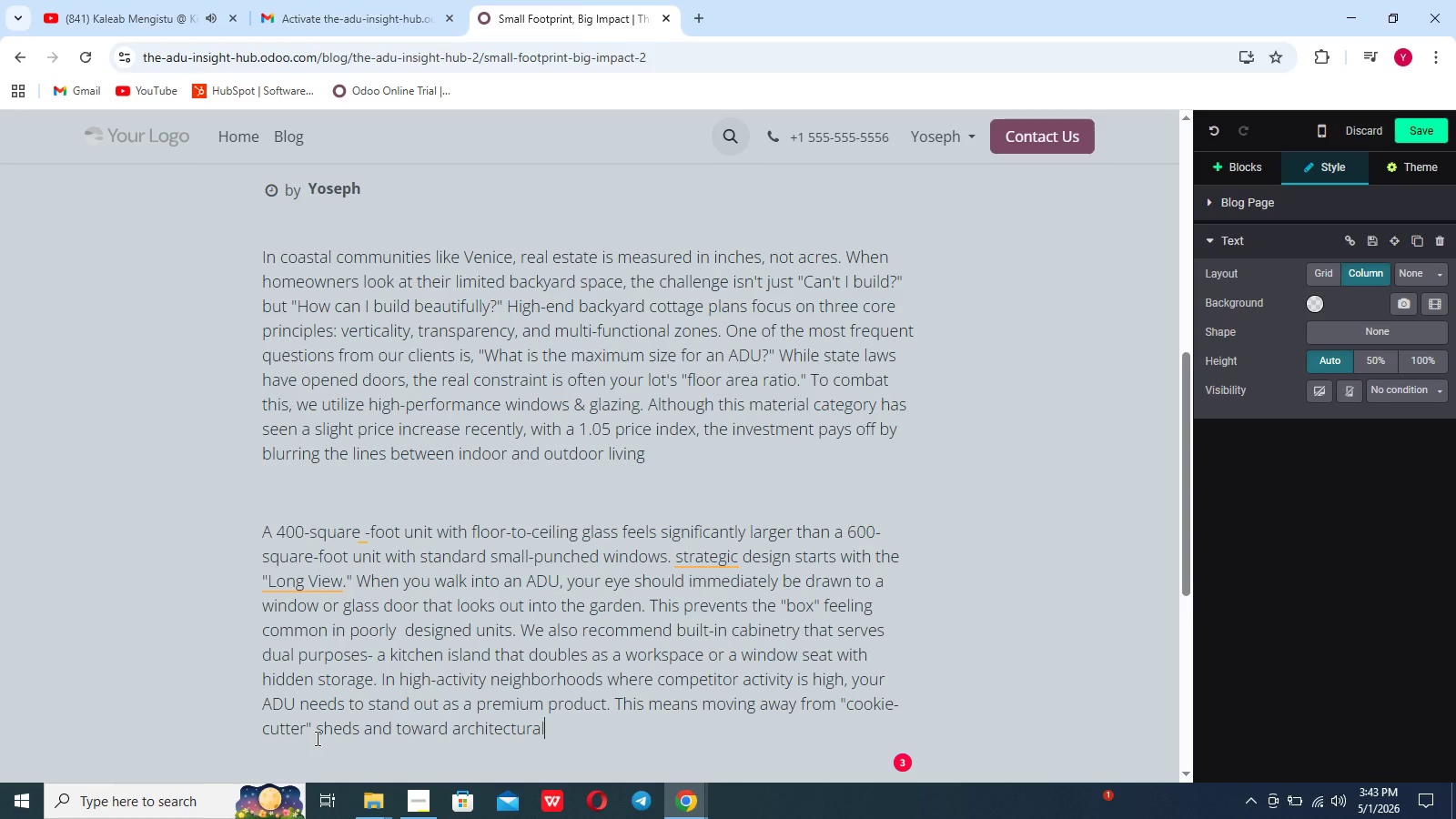 
wait(6.08)
 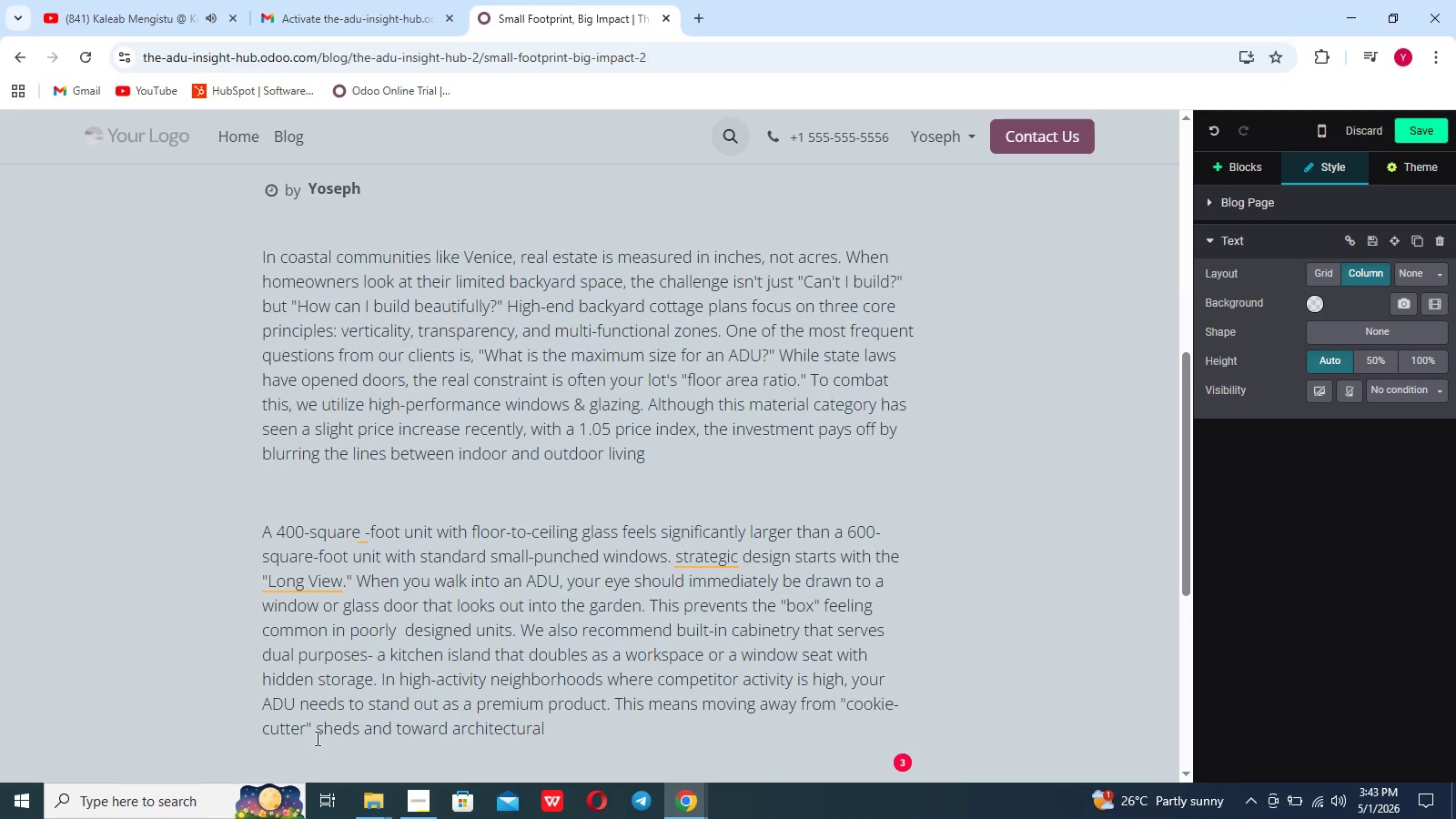 
type( statements that utilize every cubic inch of volume.)
 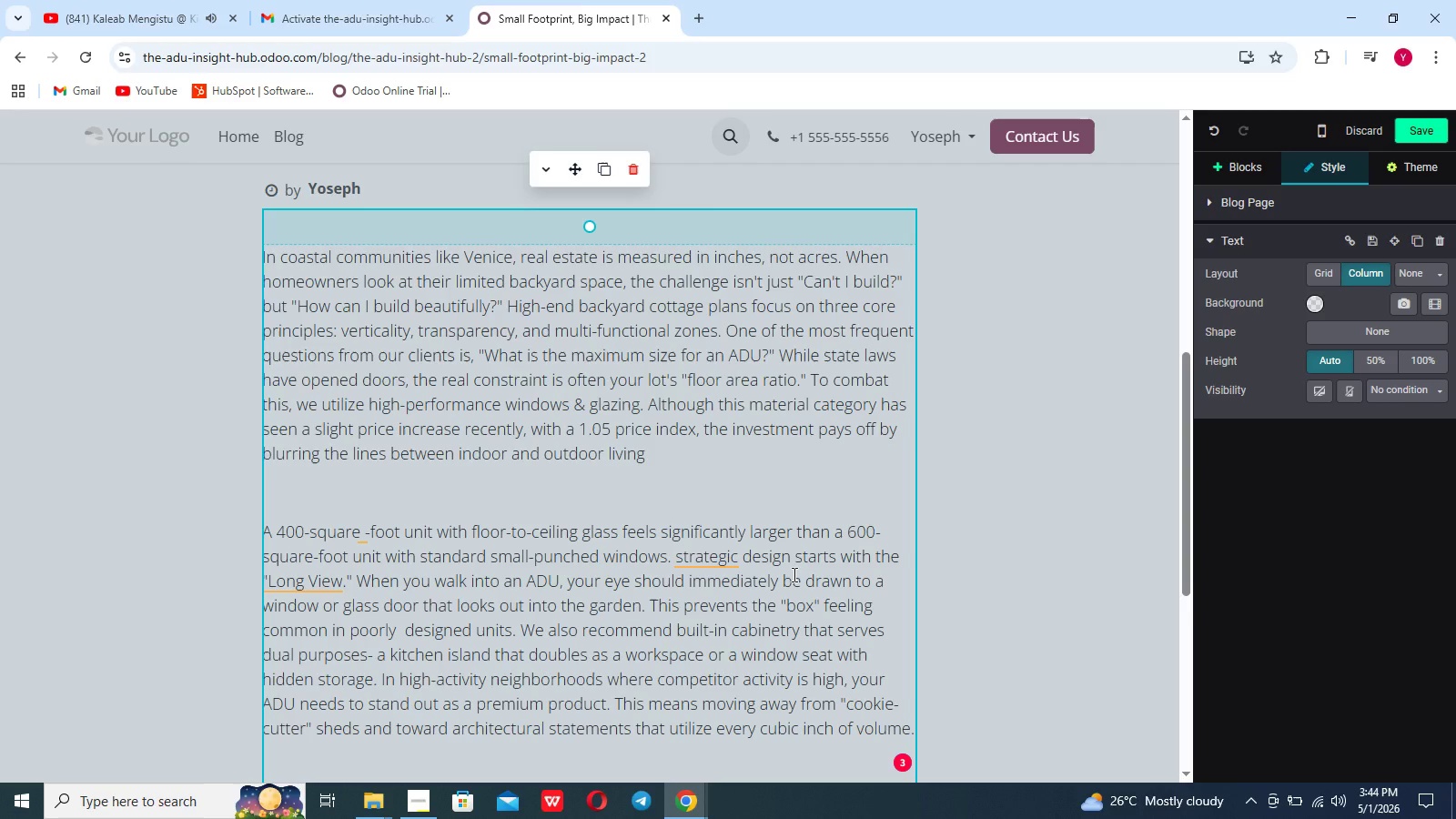 
wait(7.89)
 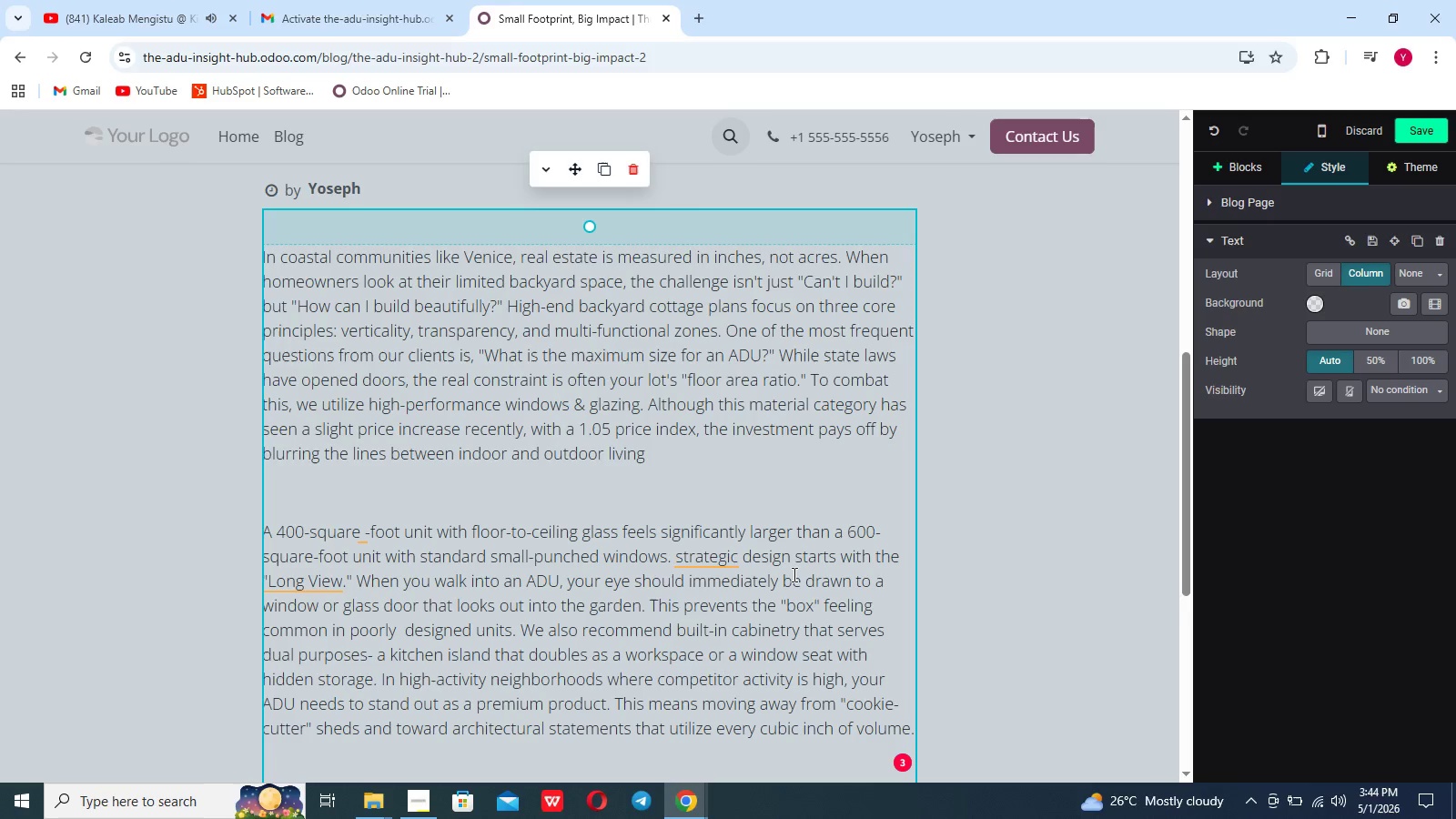 
key(Enter)
 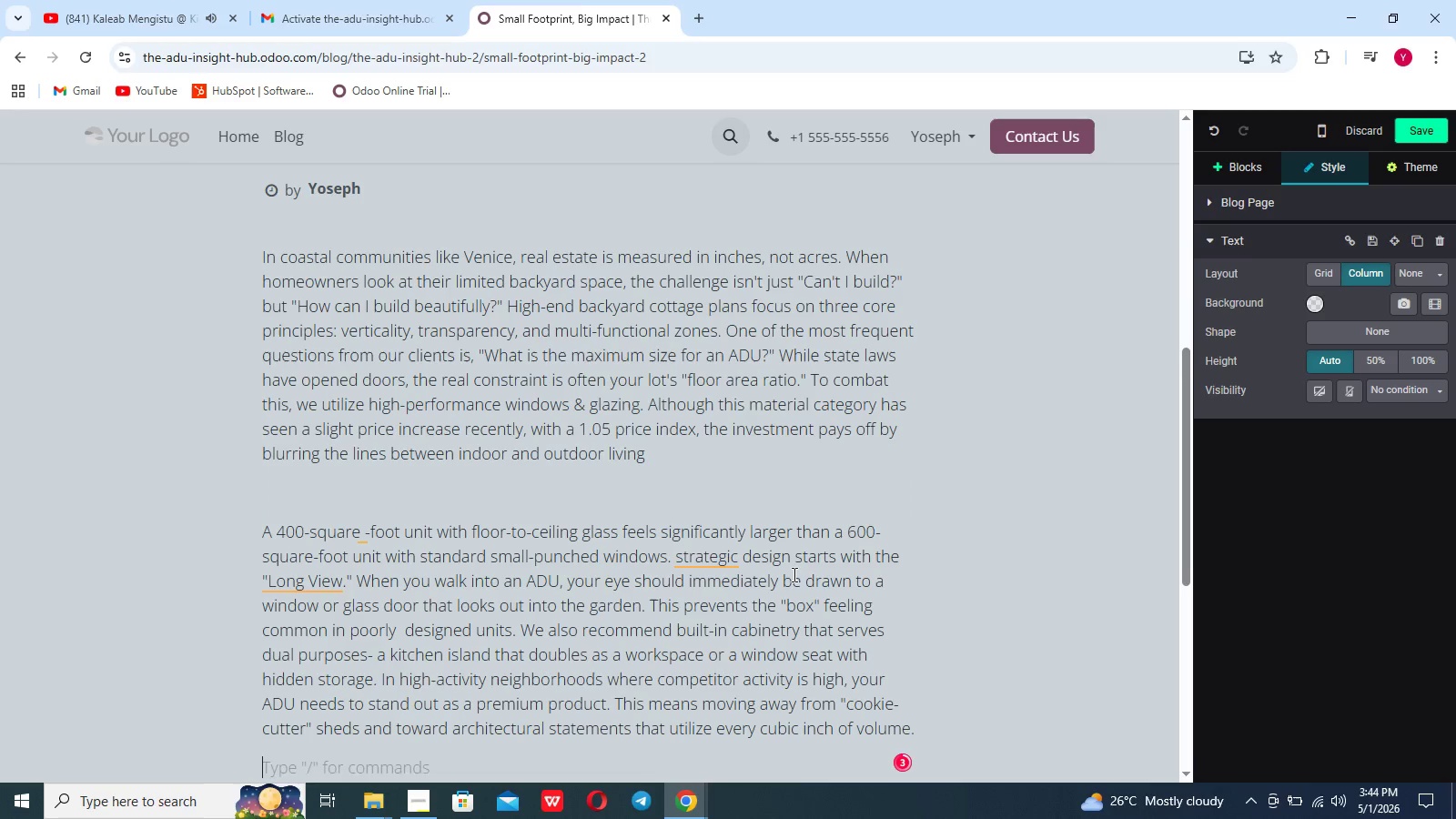 
key(Enter)
 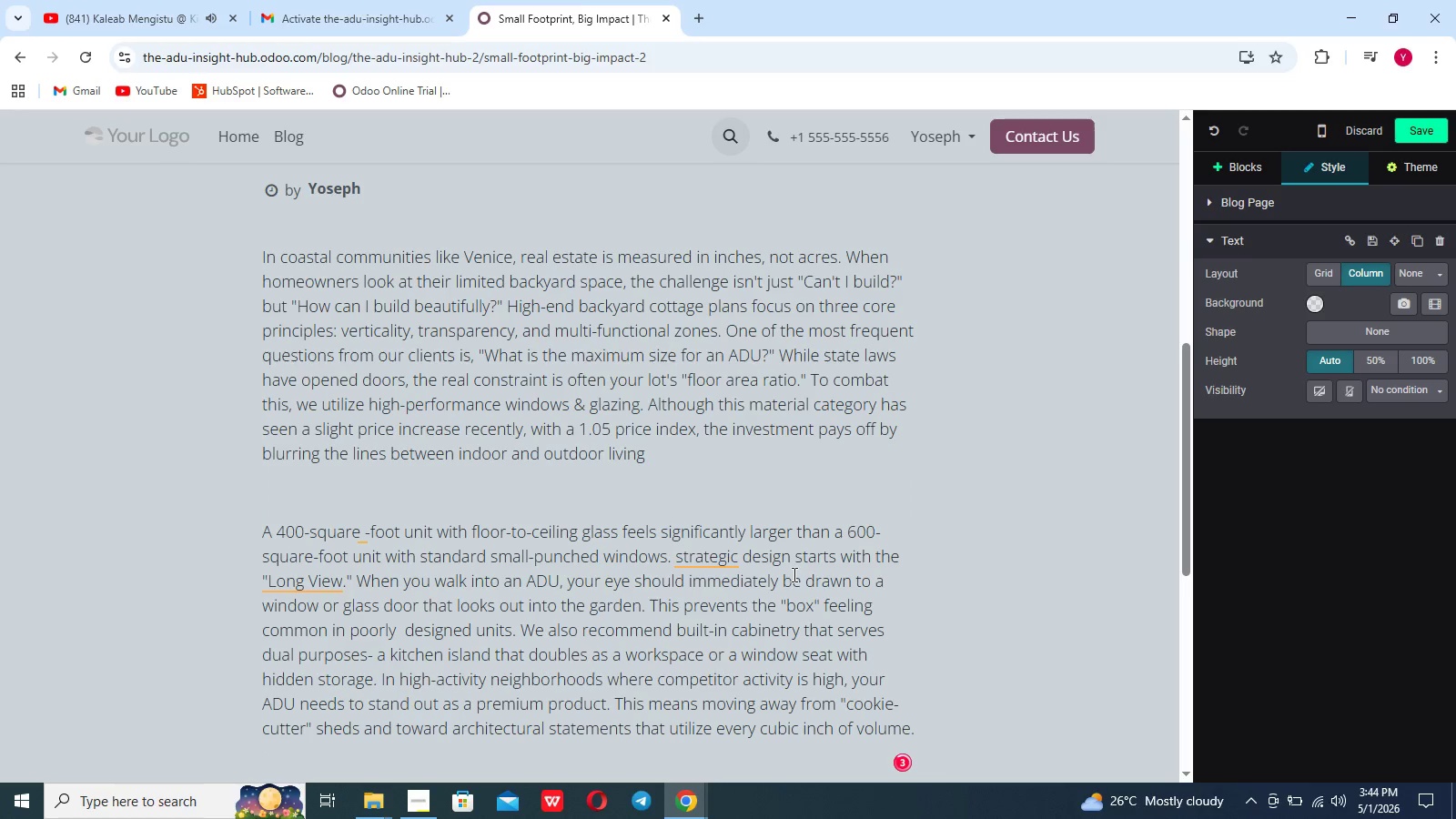 
scroll: coordinate [793, 574], scroll_direction: down, amount: 20.0
 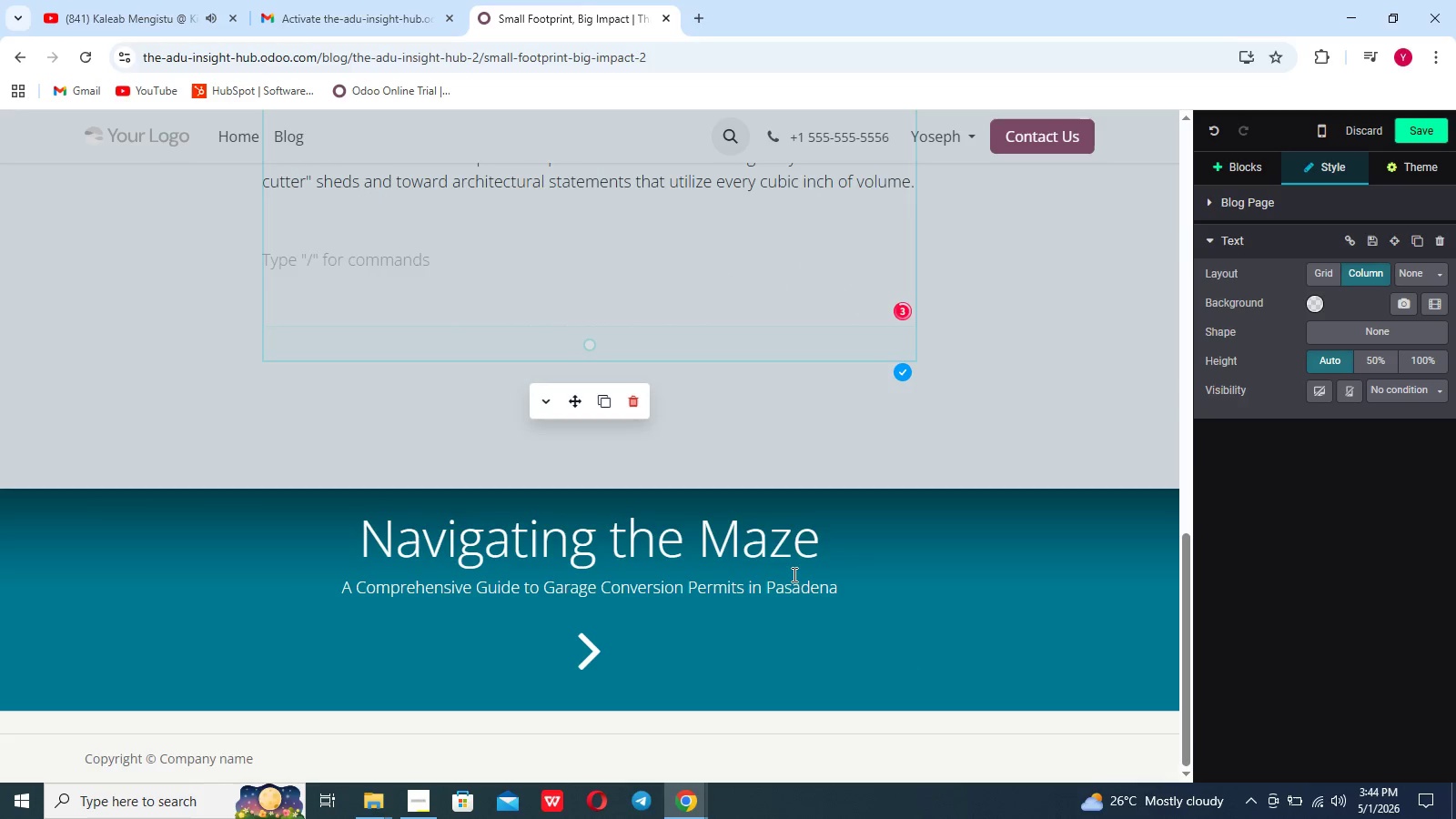 
scroll: coordinate [793, 574], scroll_direction: up, amount: 3.0
 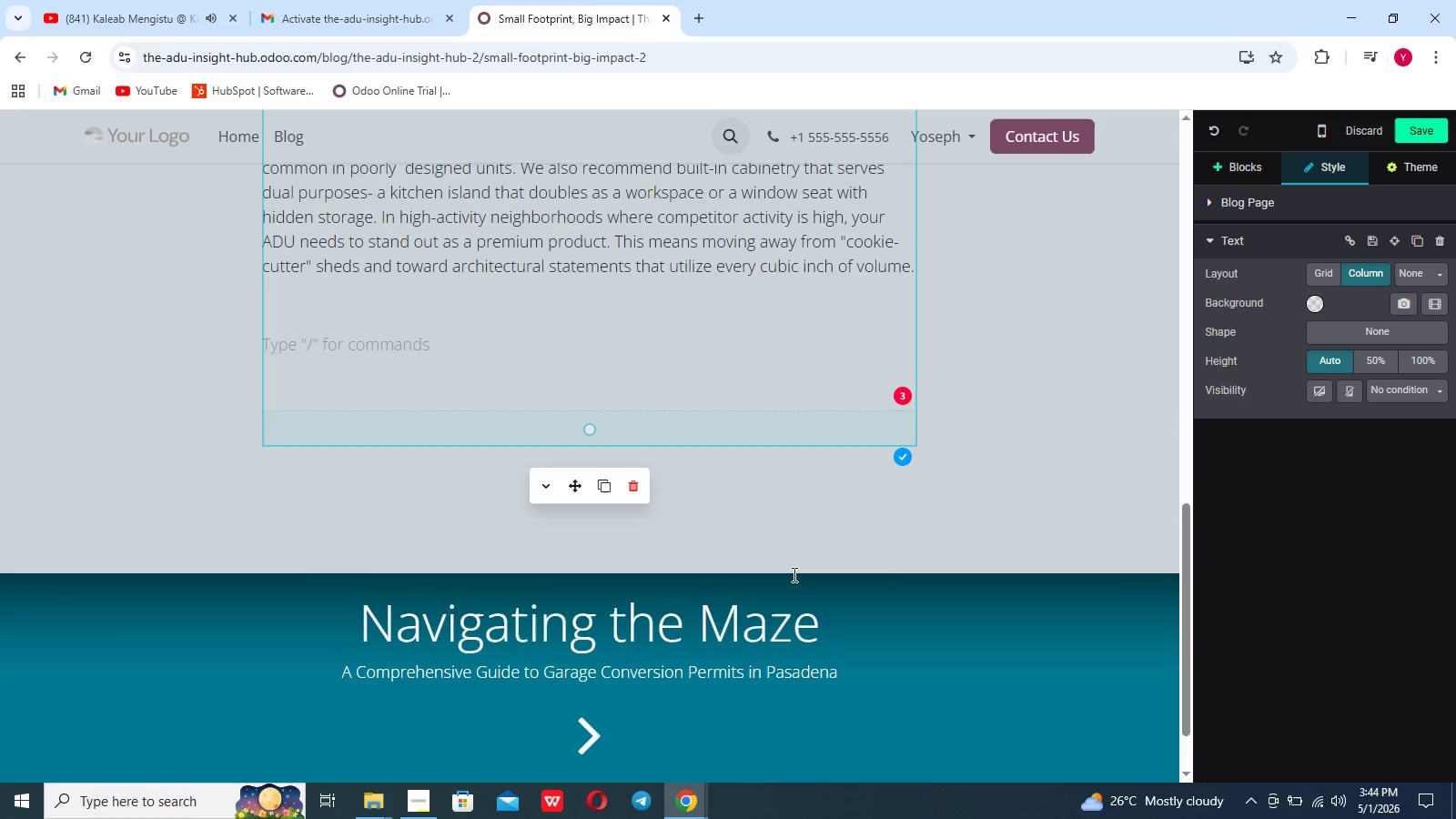 
type(Considr the 'Fifth Wall)
 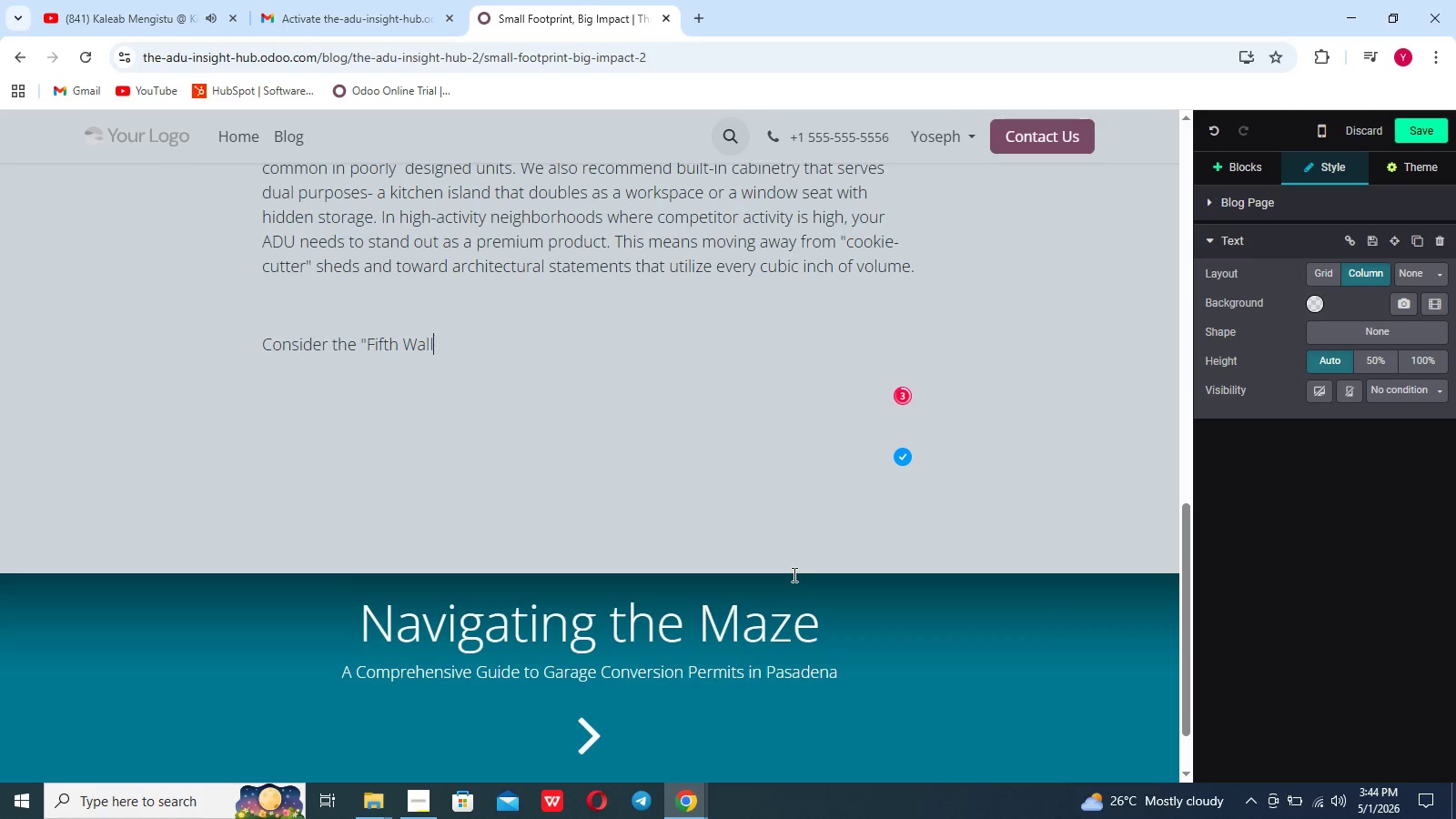 
wait(15.8)
 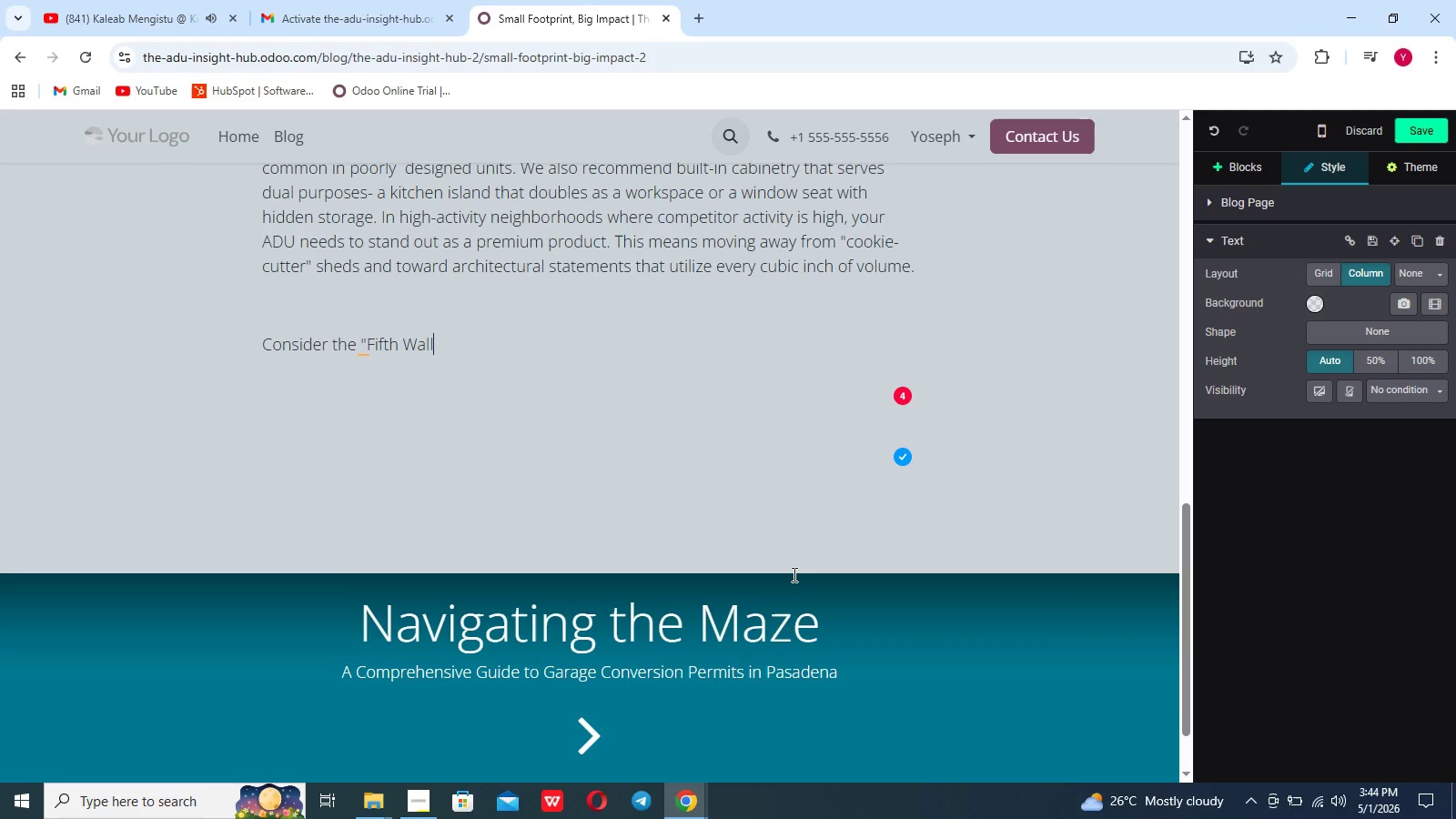 
type("-the ceiking. By standing)
key(Backspace)
key(Backspace)
key(Backspace)
key(Backspace)
key(Backspace)
key(Backspace)
key(Backspace)
key(Backspace)
type(opting for a vaulted or cathedral cel)
key(Backspace)
type(iling rather )
 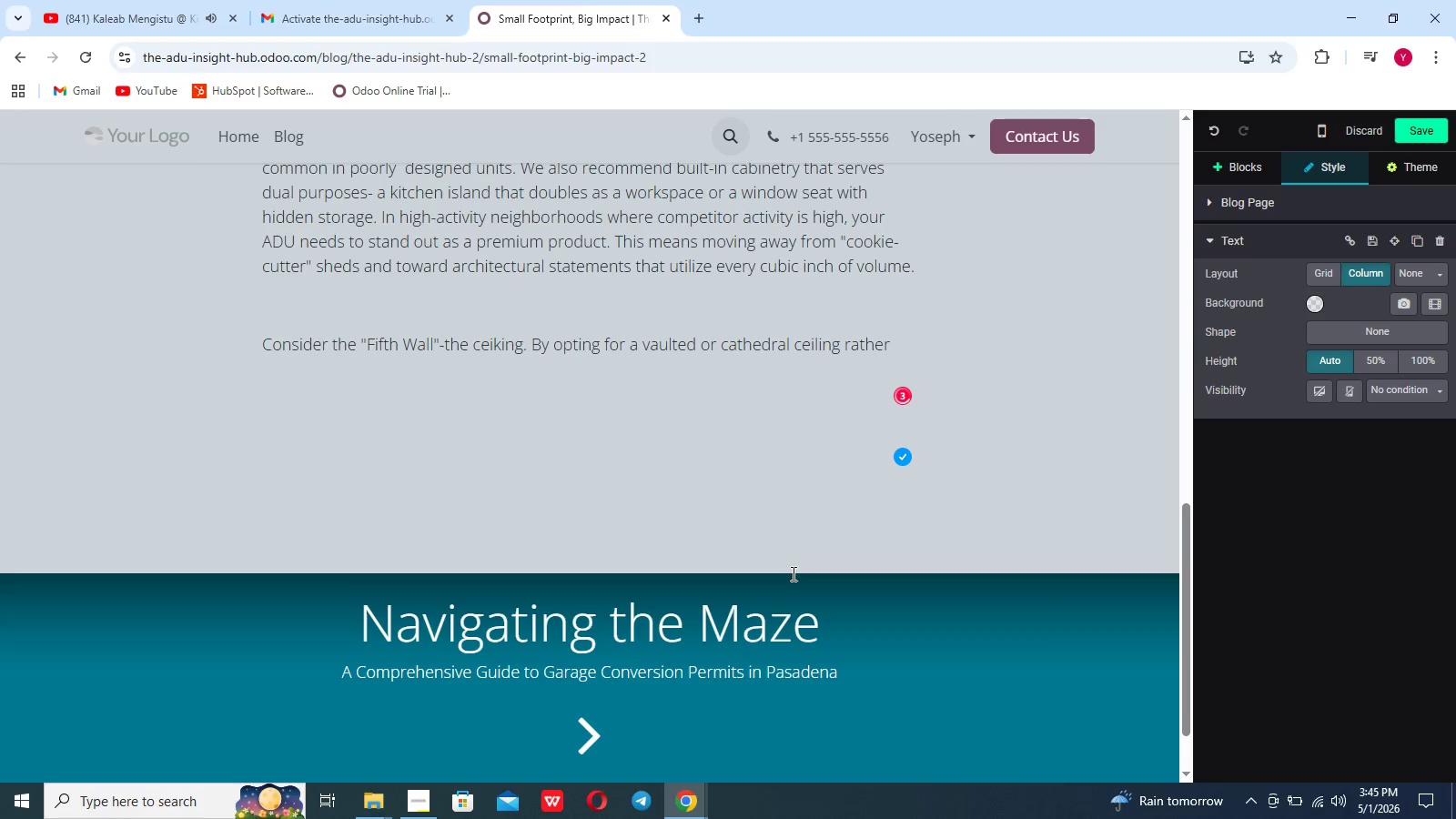 
type(thab a)
key(Backspace)
key(Backspace)
key(Backspace)
type(n a flat 8)
 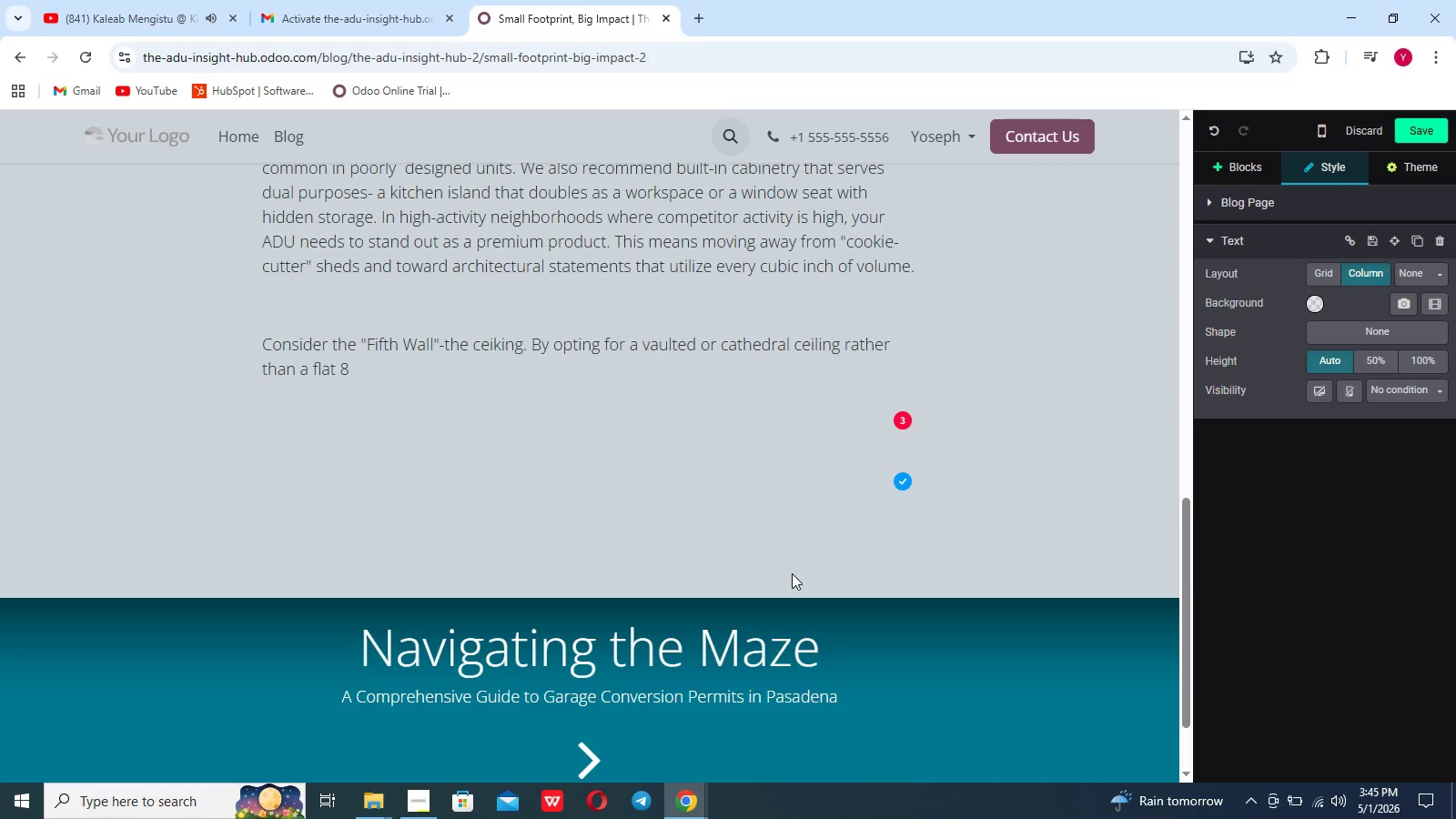 
type(-foot finish, you create a c)
key(Backspace)
type(volume of air that makes the space)
 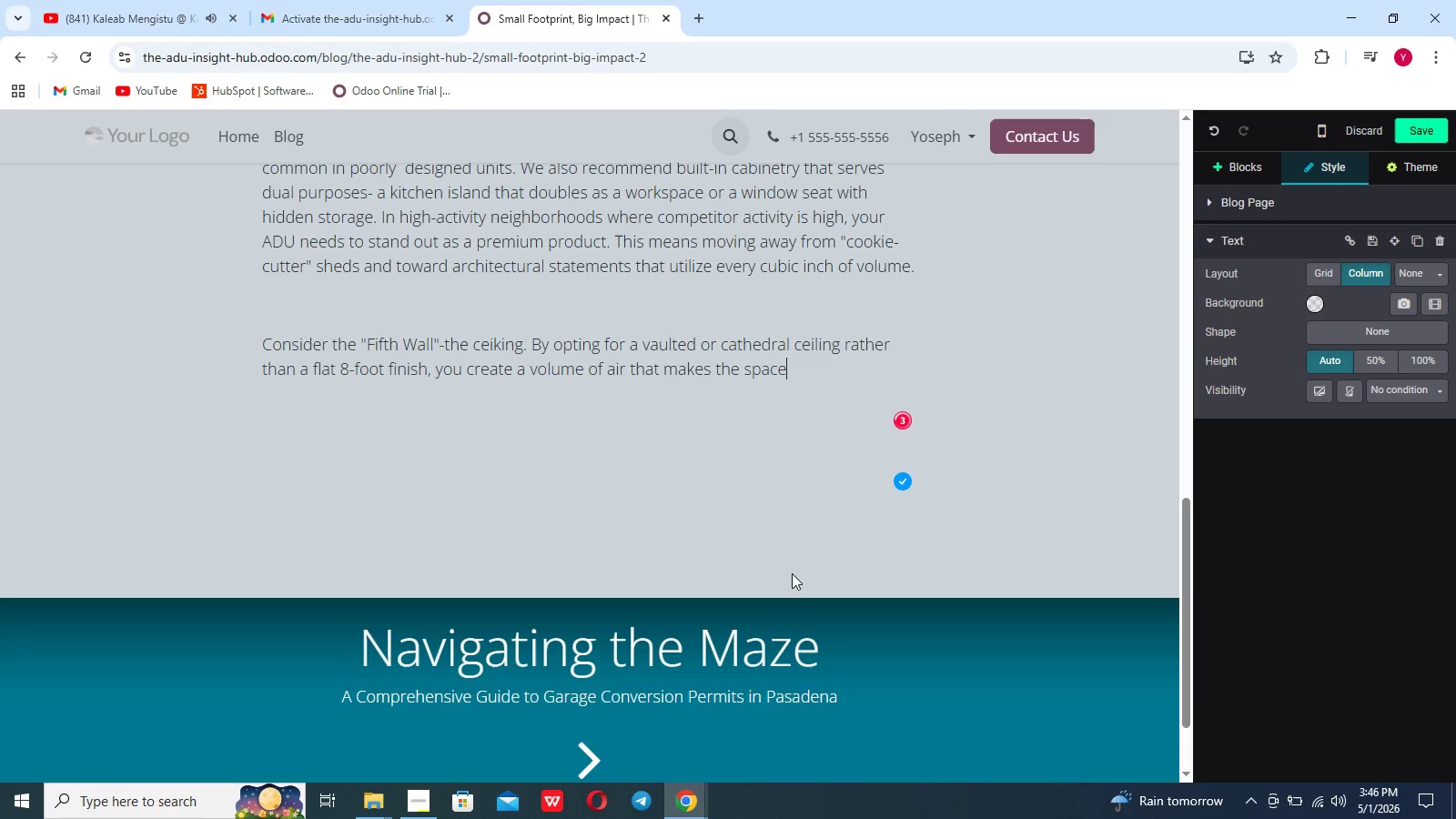 
type( feel luxurious rar)
key(Backspace)
type(ther)
 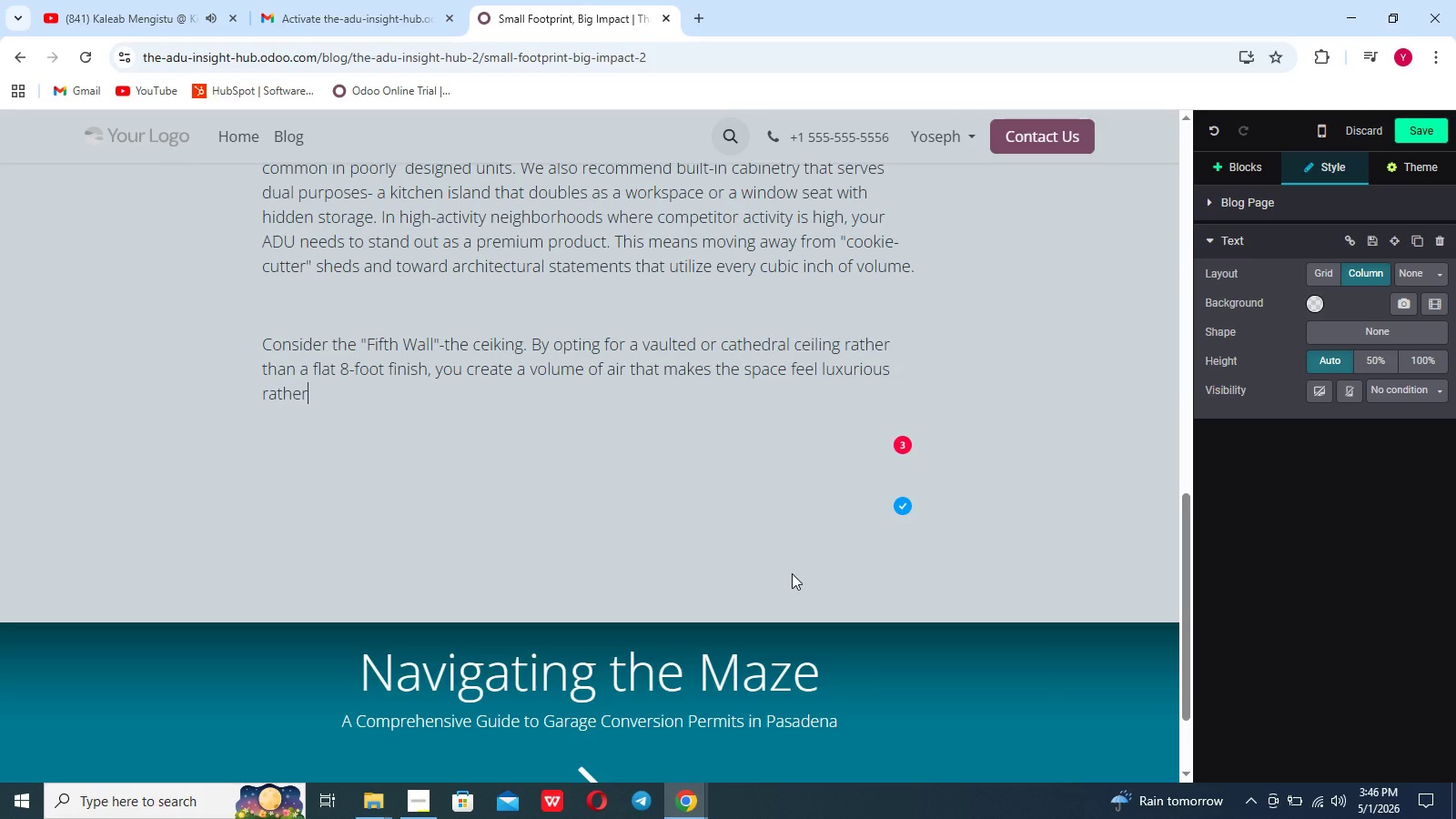 
wait(7.0)
 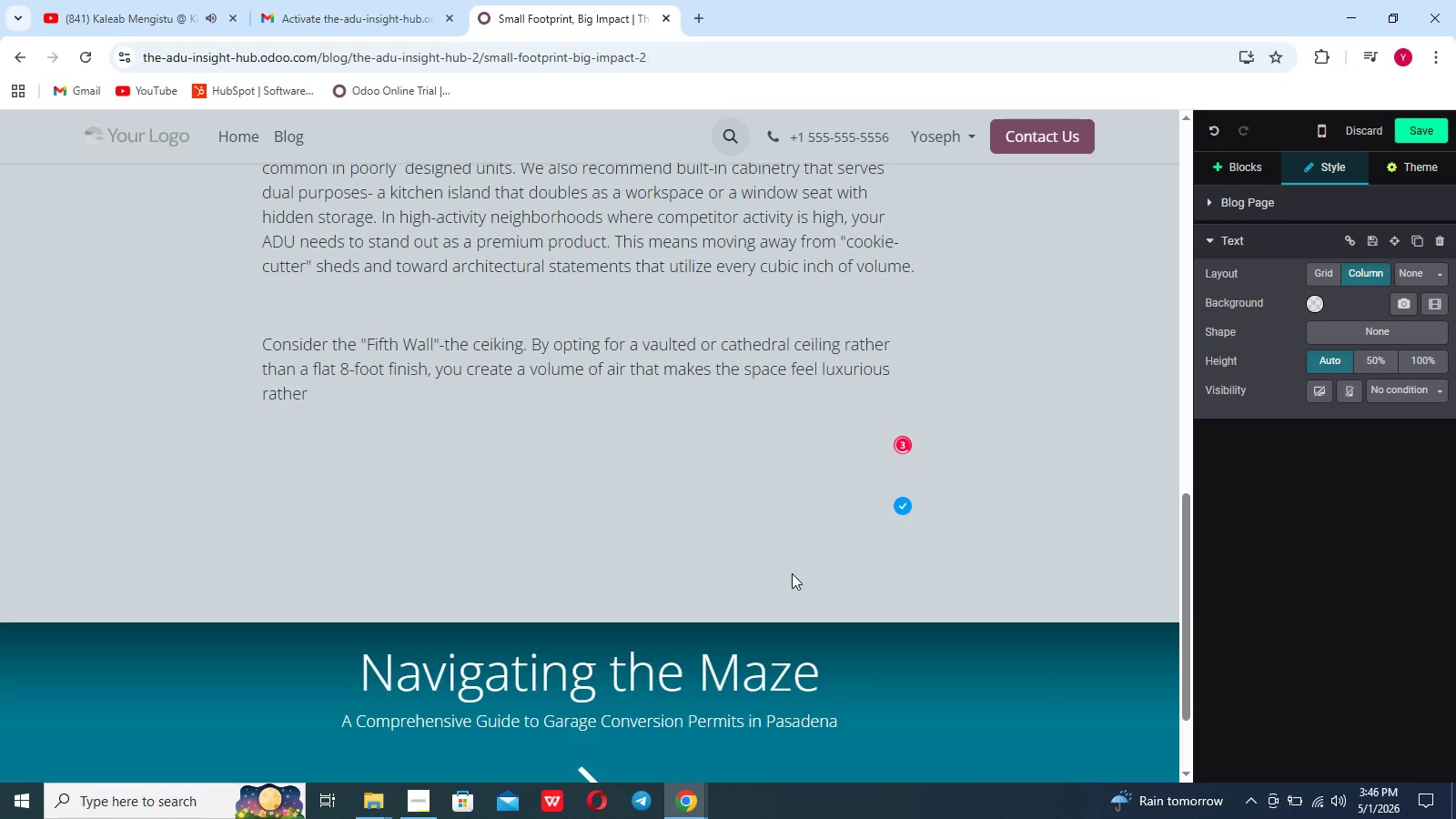 
type( than cramped. THIS EXTRA height also allw)
key(Backspace)
type(ows for the inclusion of " sleeping lofts" or he)
key(Backspace)
type(ih)
key(Backspace)
type(gh-level clerstory)
 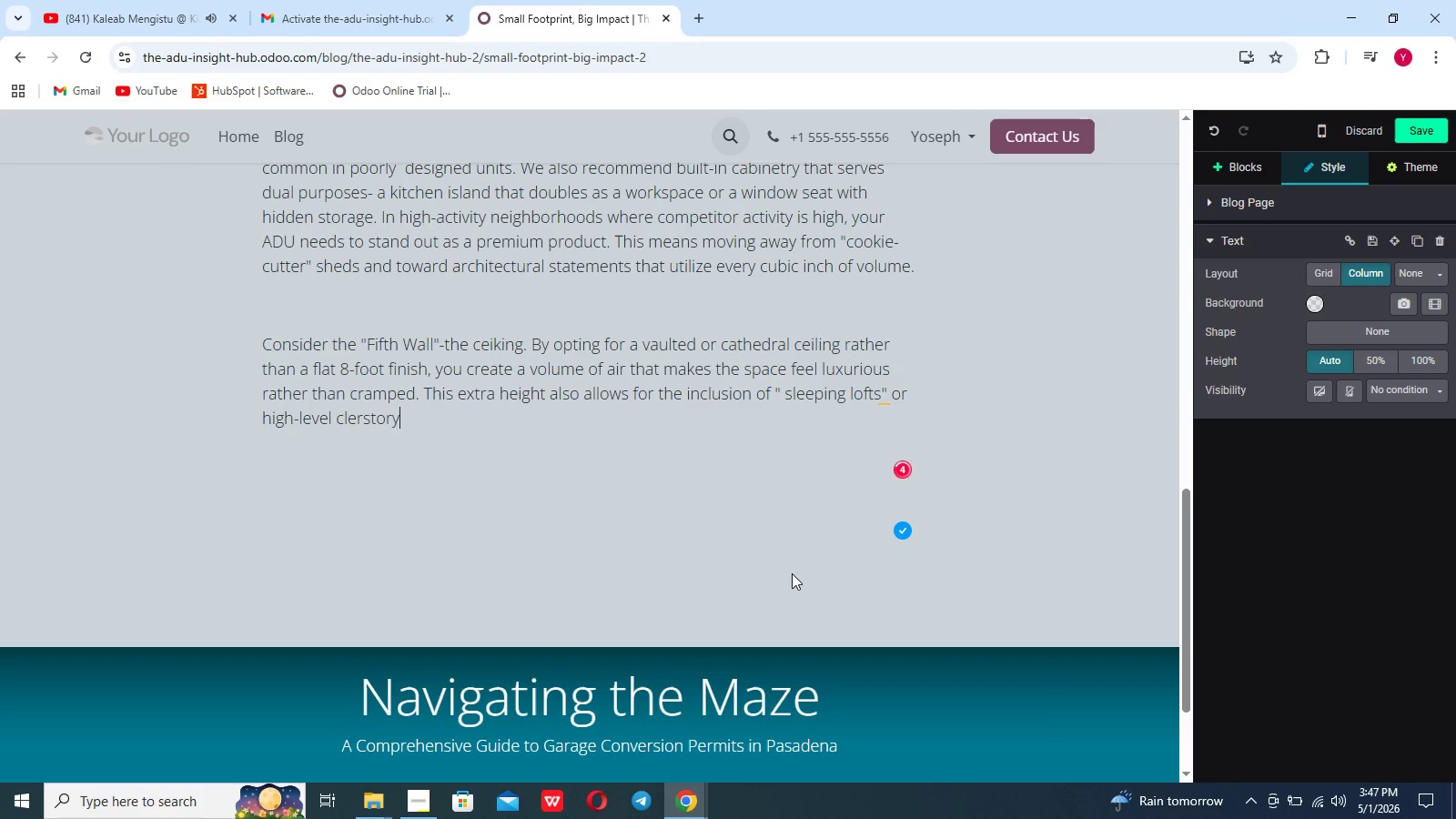 
type( windows)
 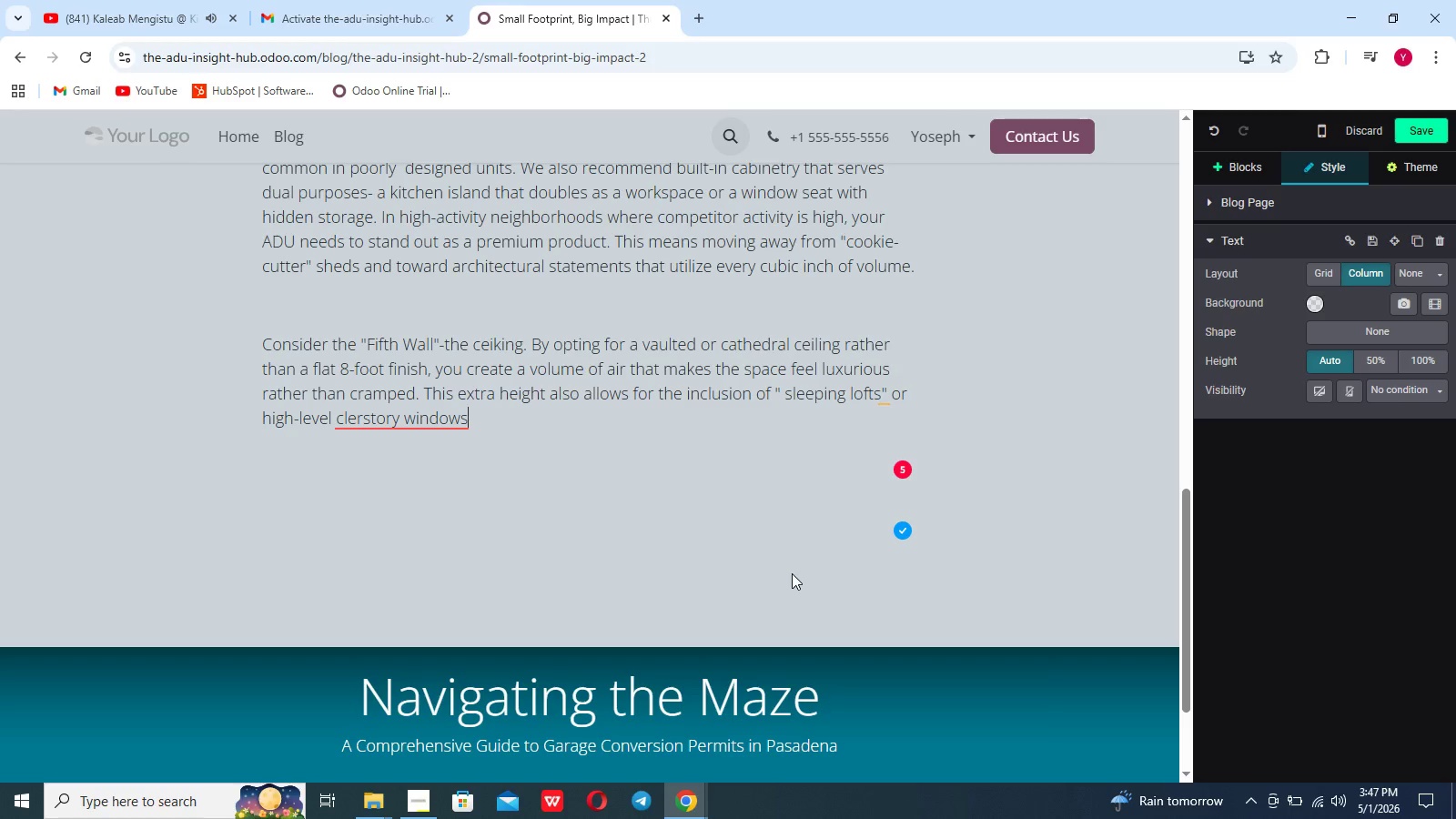 
wait(13.86)
 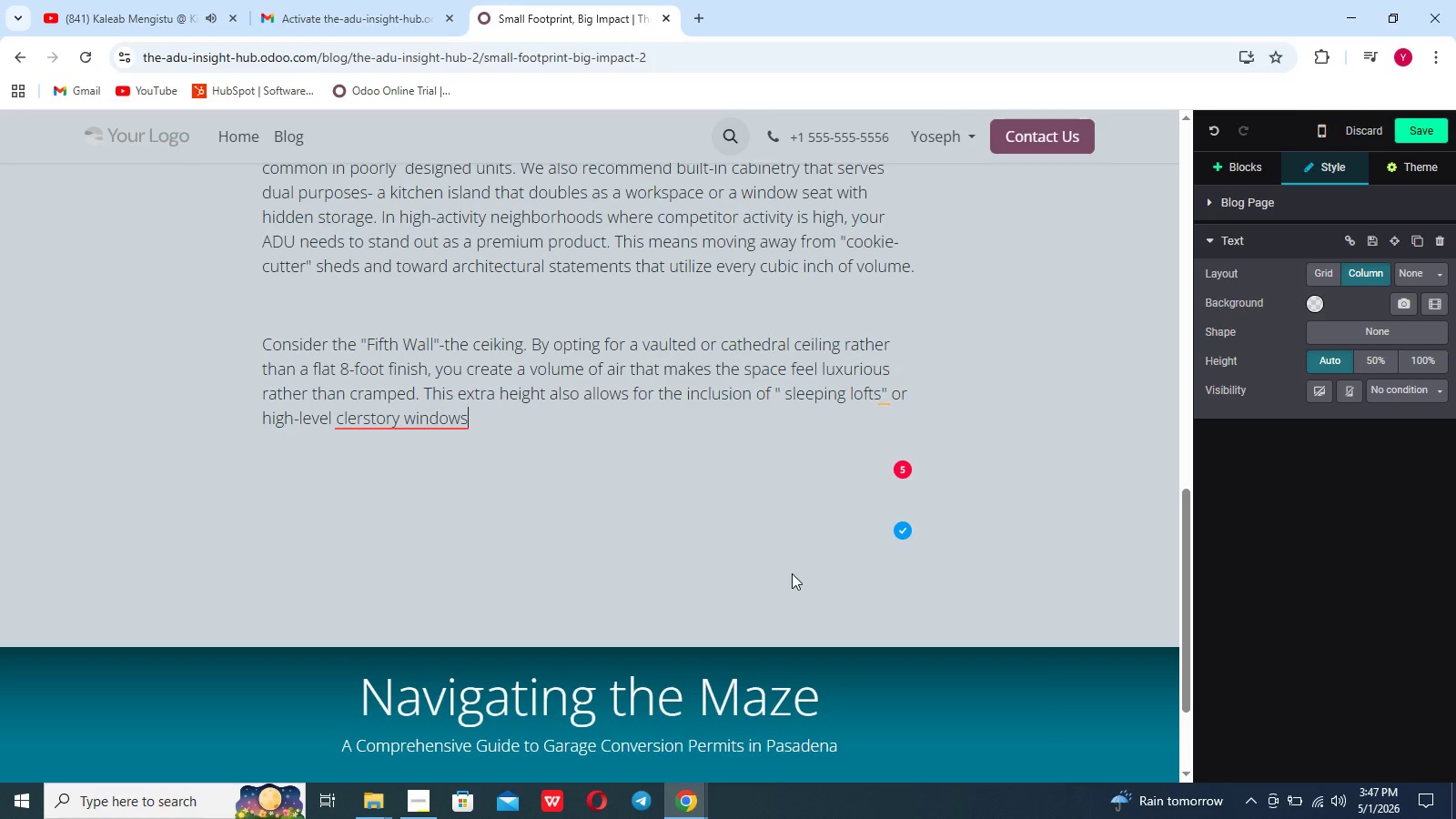 
left_click([396, 531])
 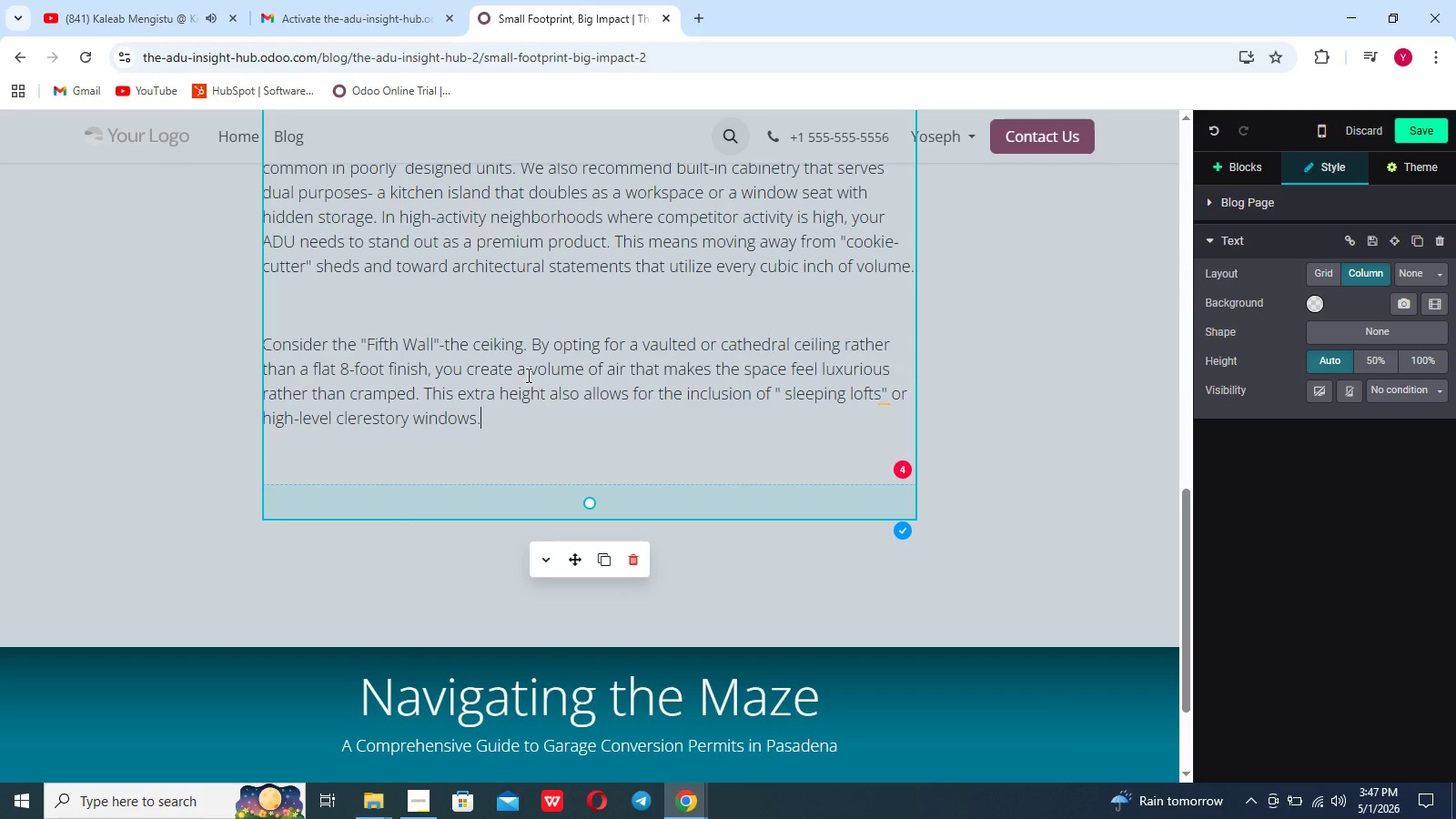 
key(Backspace)
type( that bring in natural light while maintaining privacy from the main house.)
 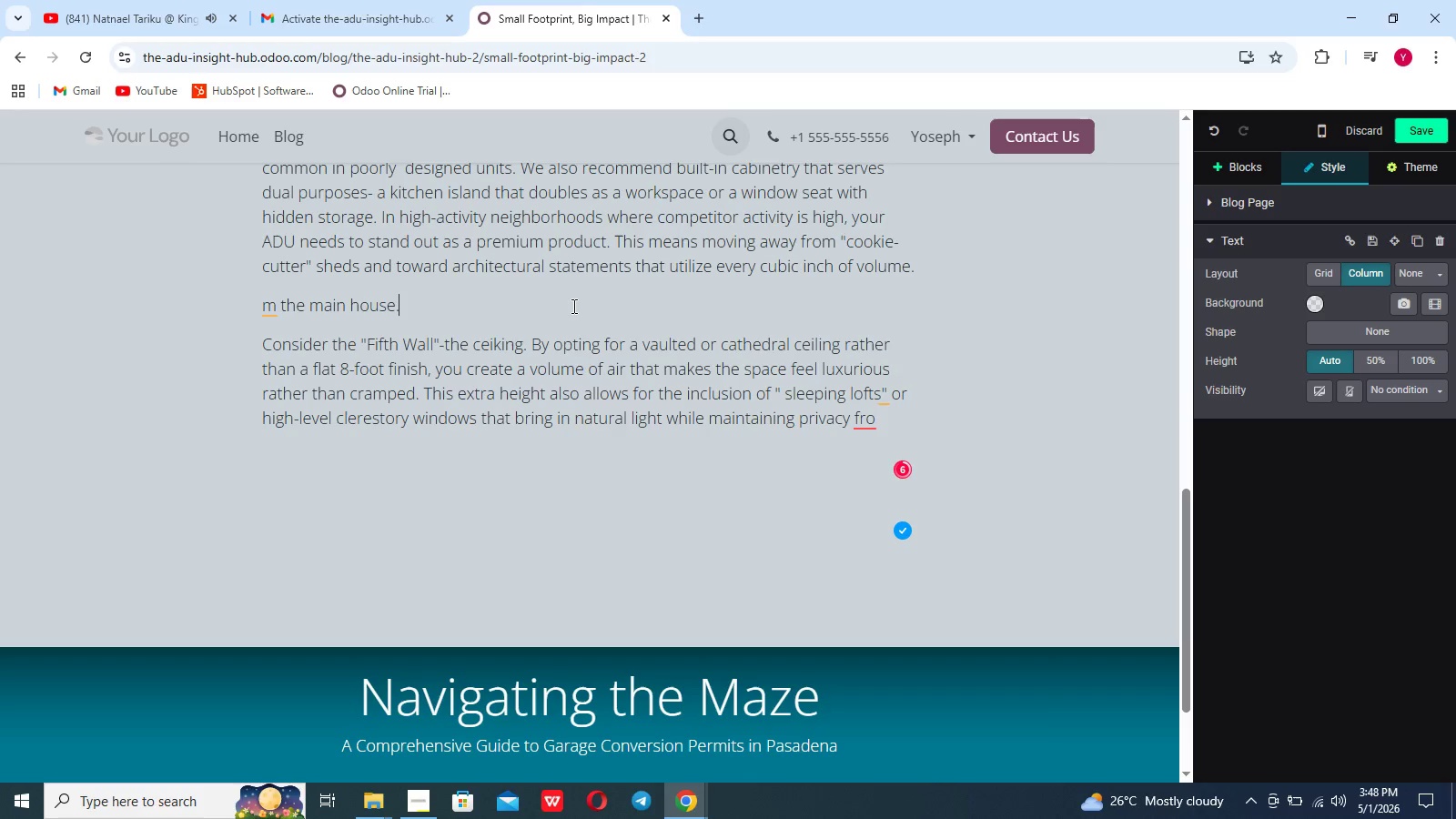 
hold_key(key=ShiftRight, duration=0.77)
 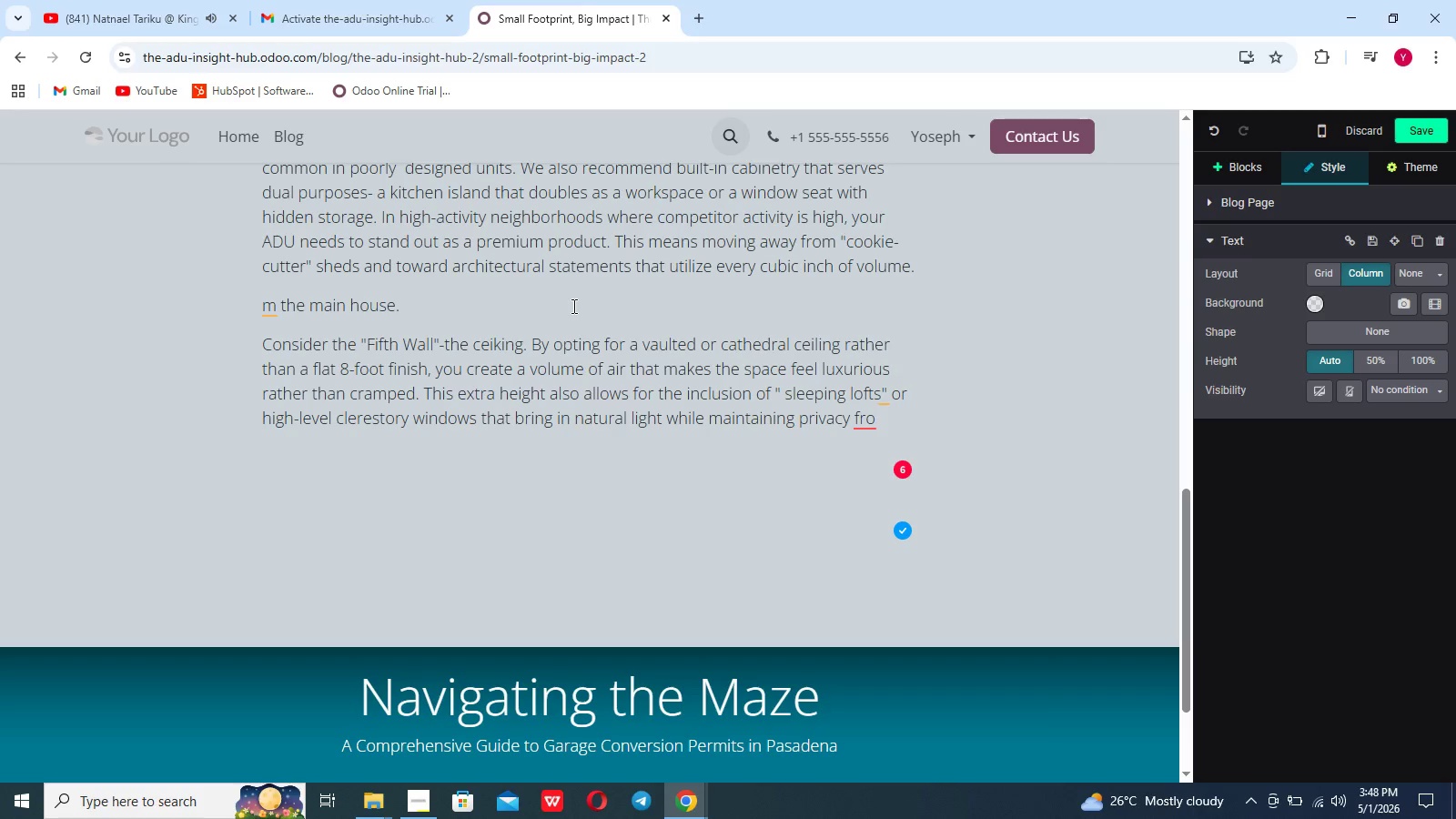 
left_click_drag(start_coordinate=[408, 310], to_coordinate=[260, 310])
 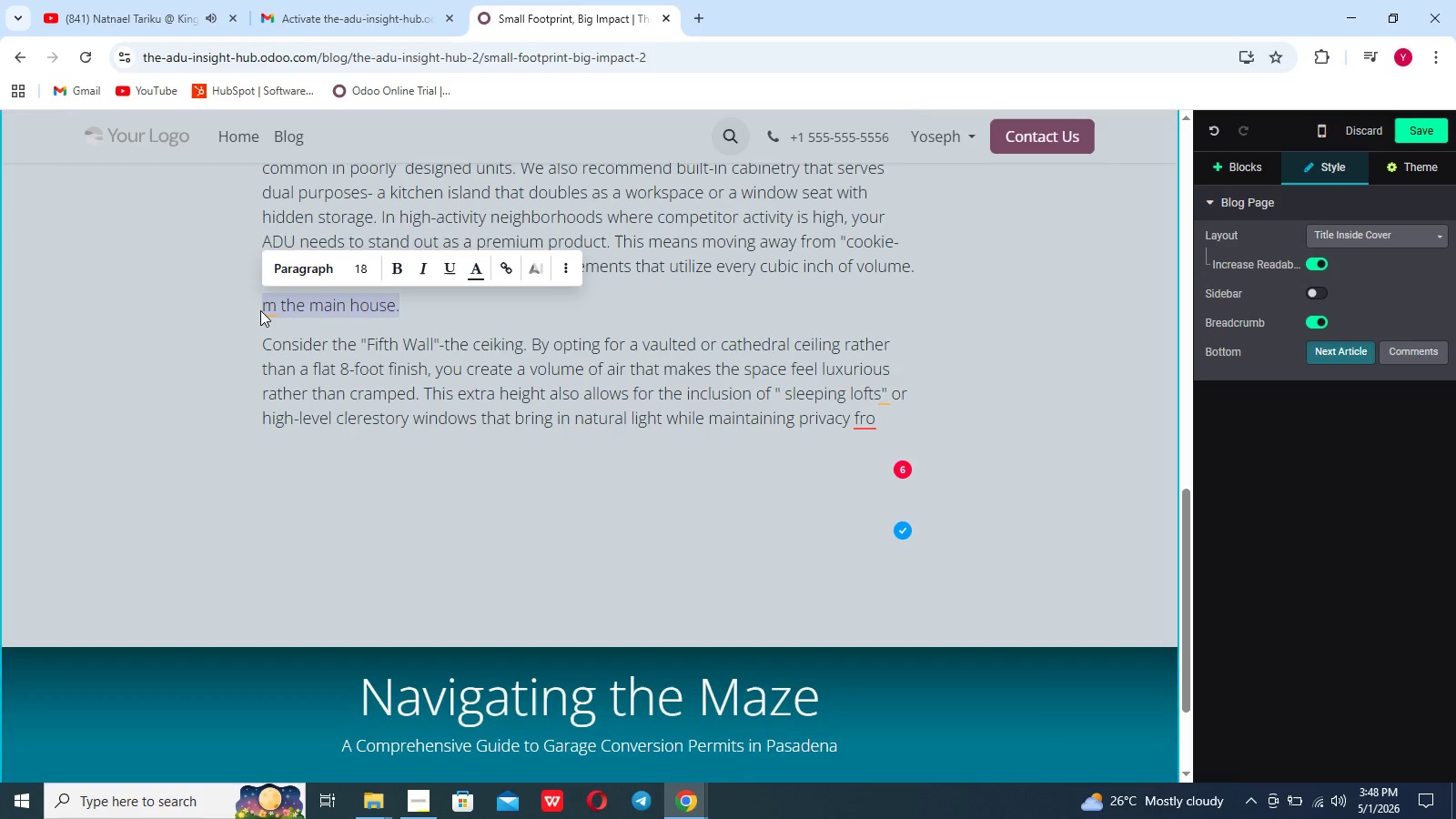 
key(Control+C)
 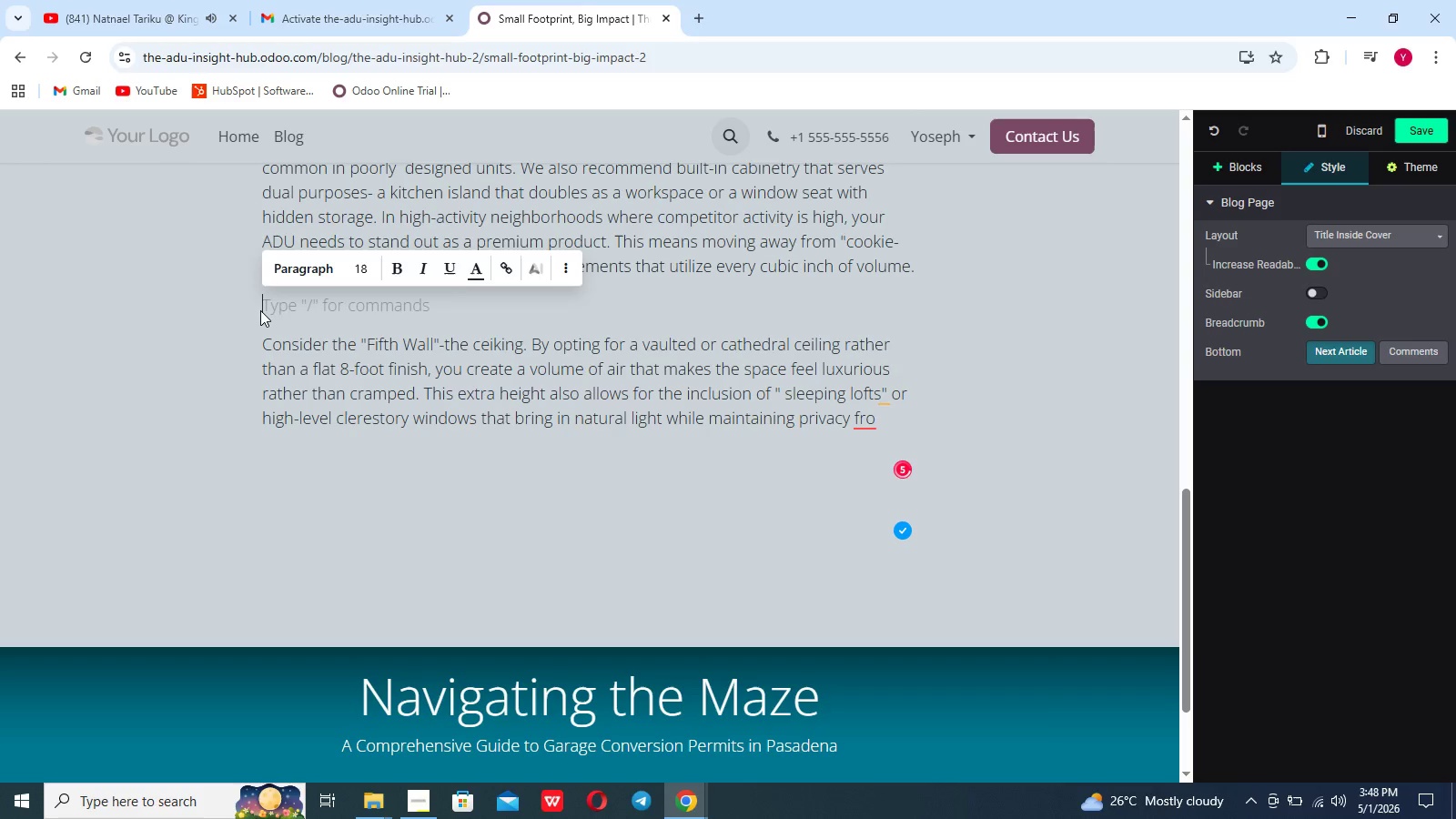 
key(Control+Backspace)
 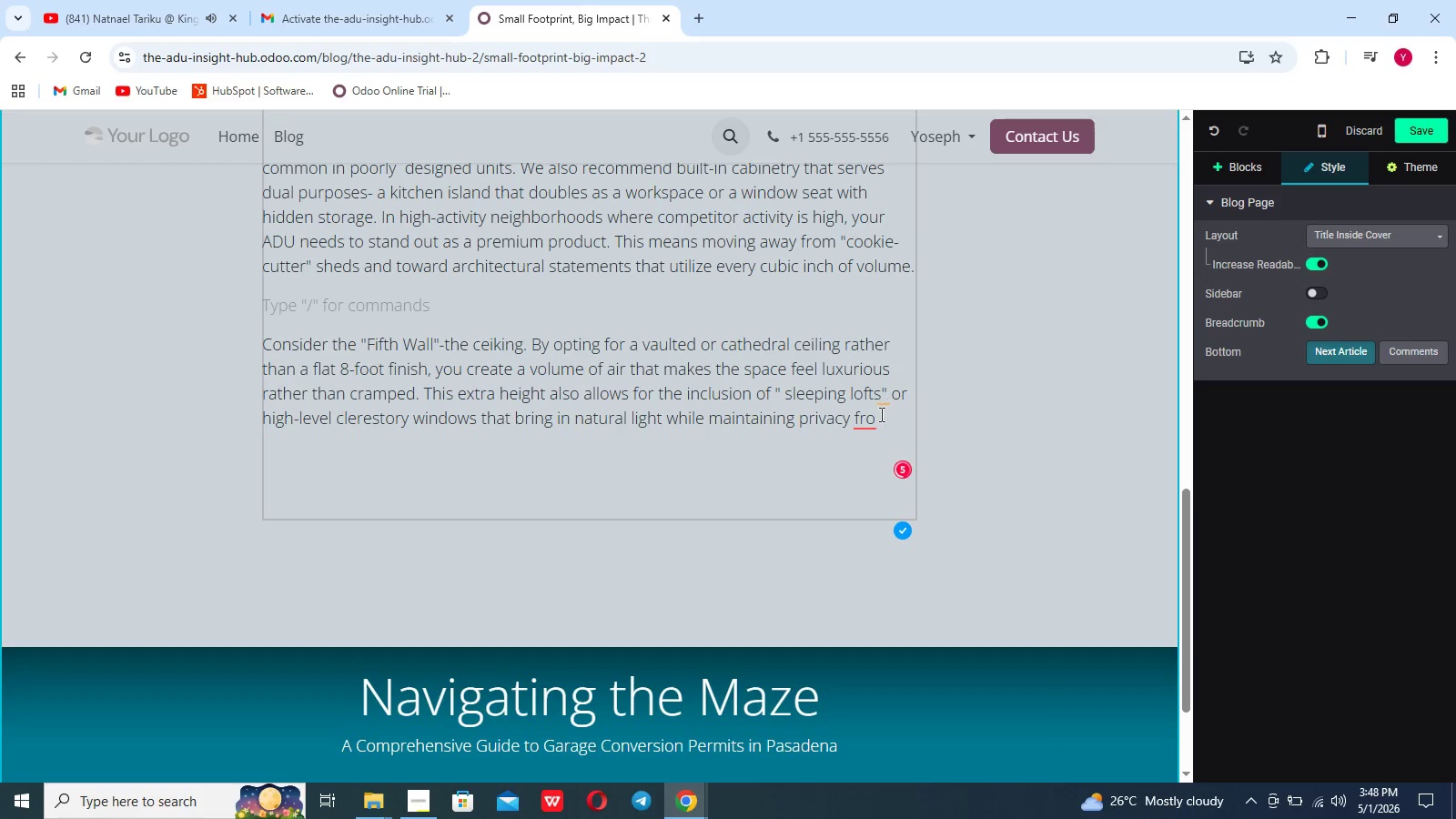 
left_click([878, 418])
 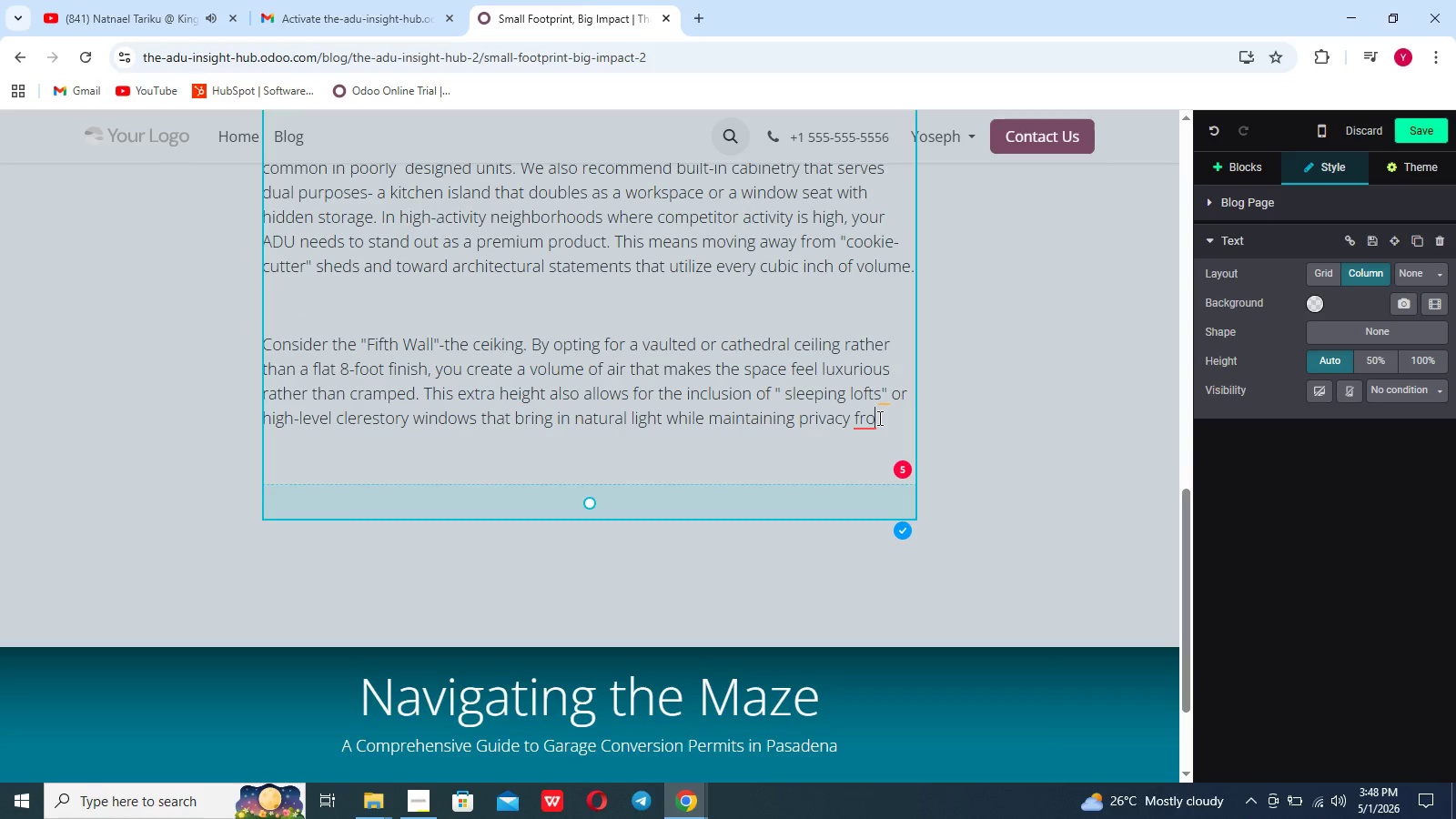 
key(Control+V)
 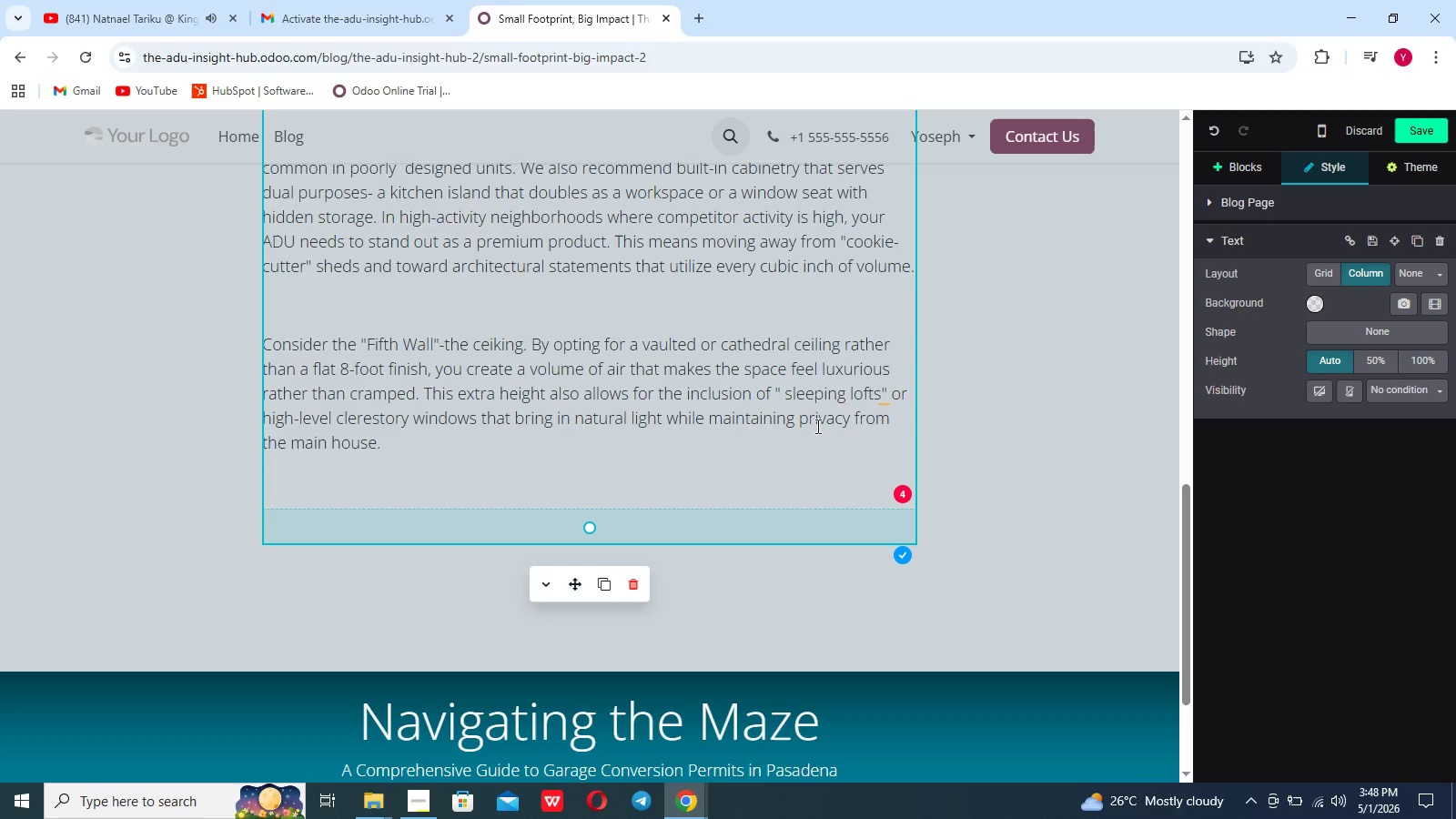 
wait(9.66)
 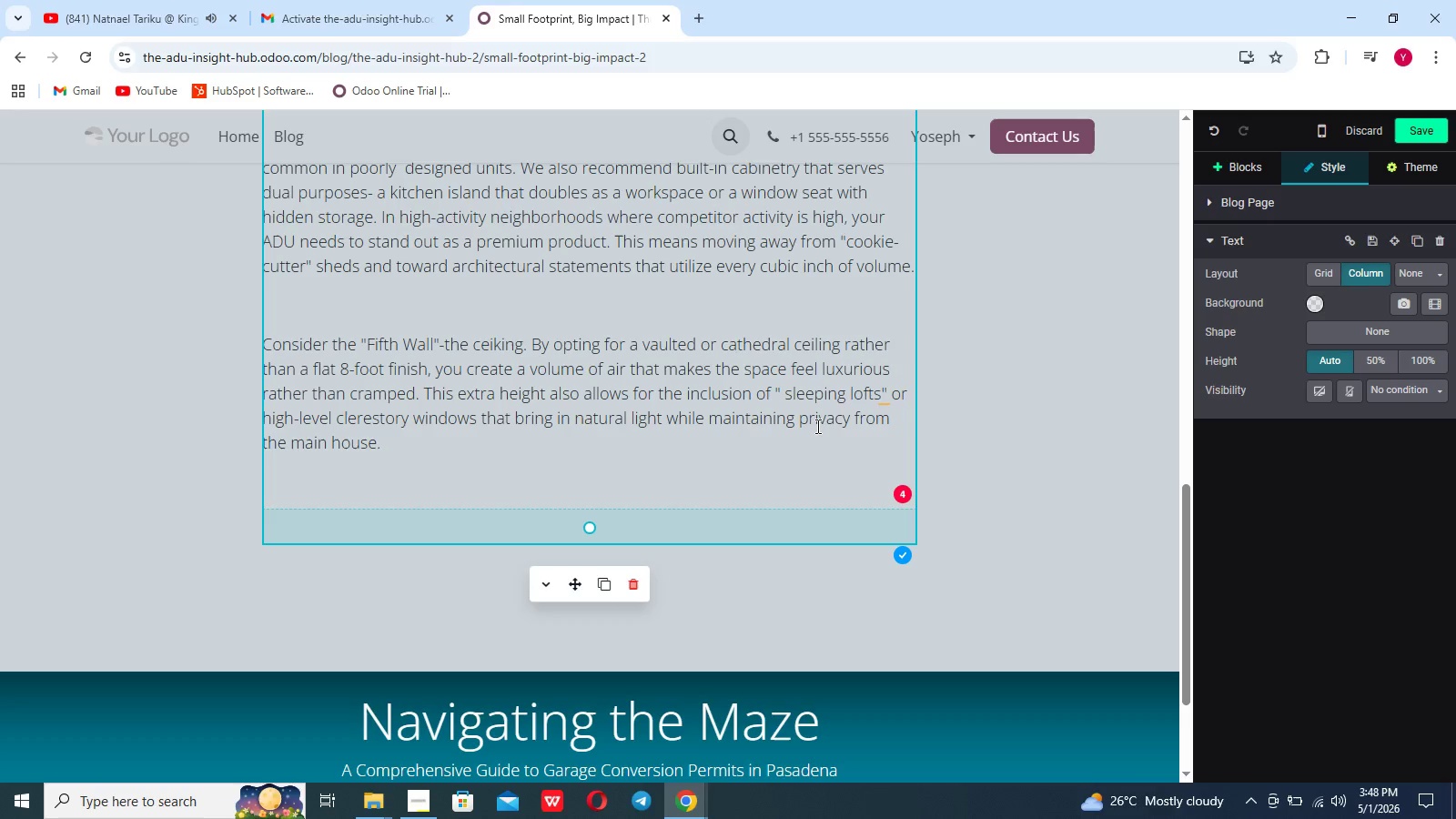 
key(Control+Space)
 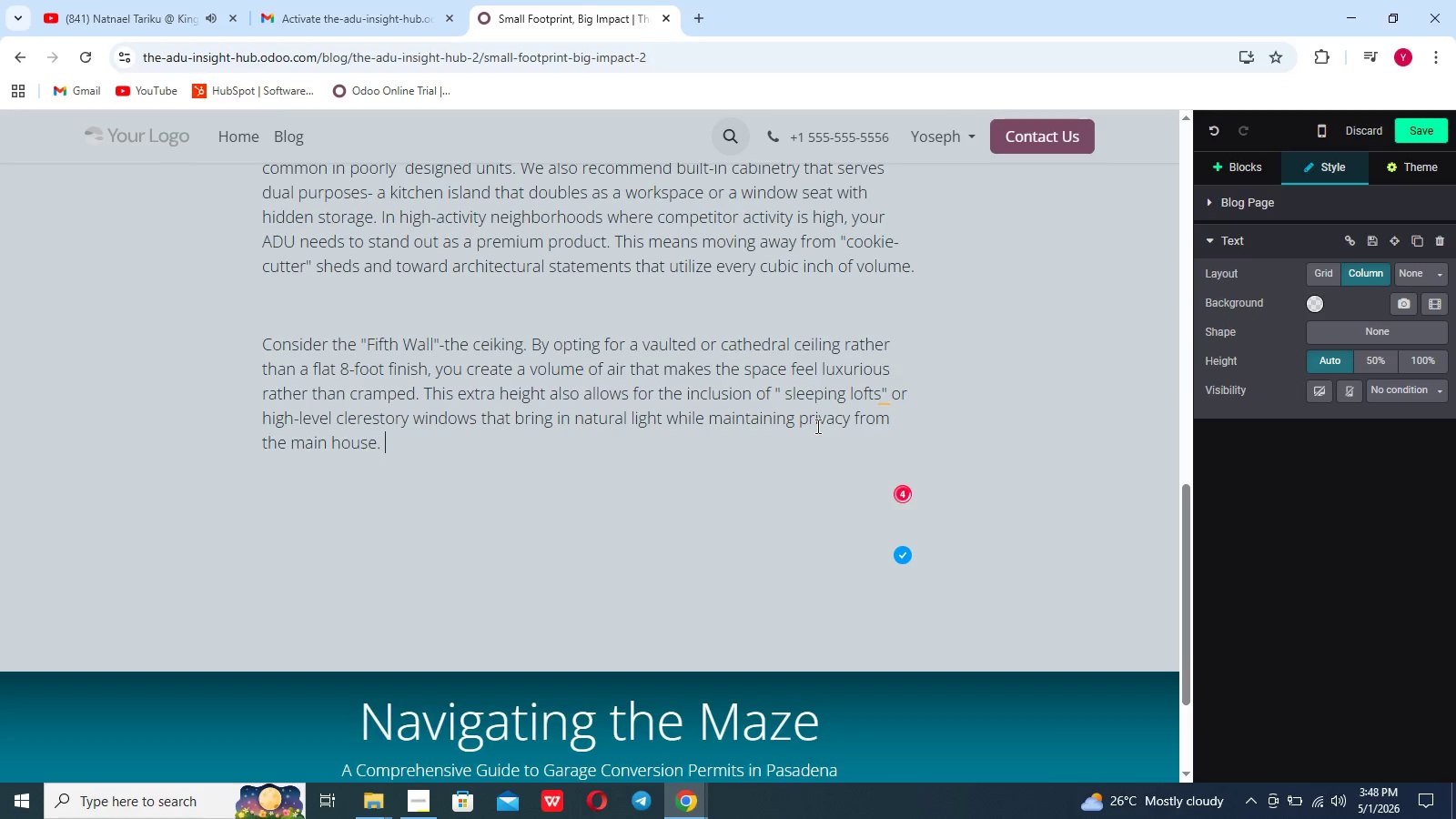 
hold_key(key=Break, duration=0.45)
 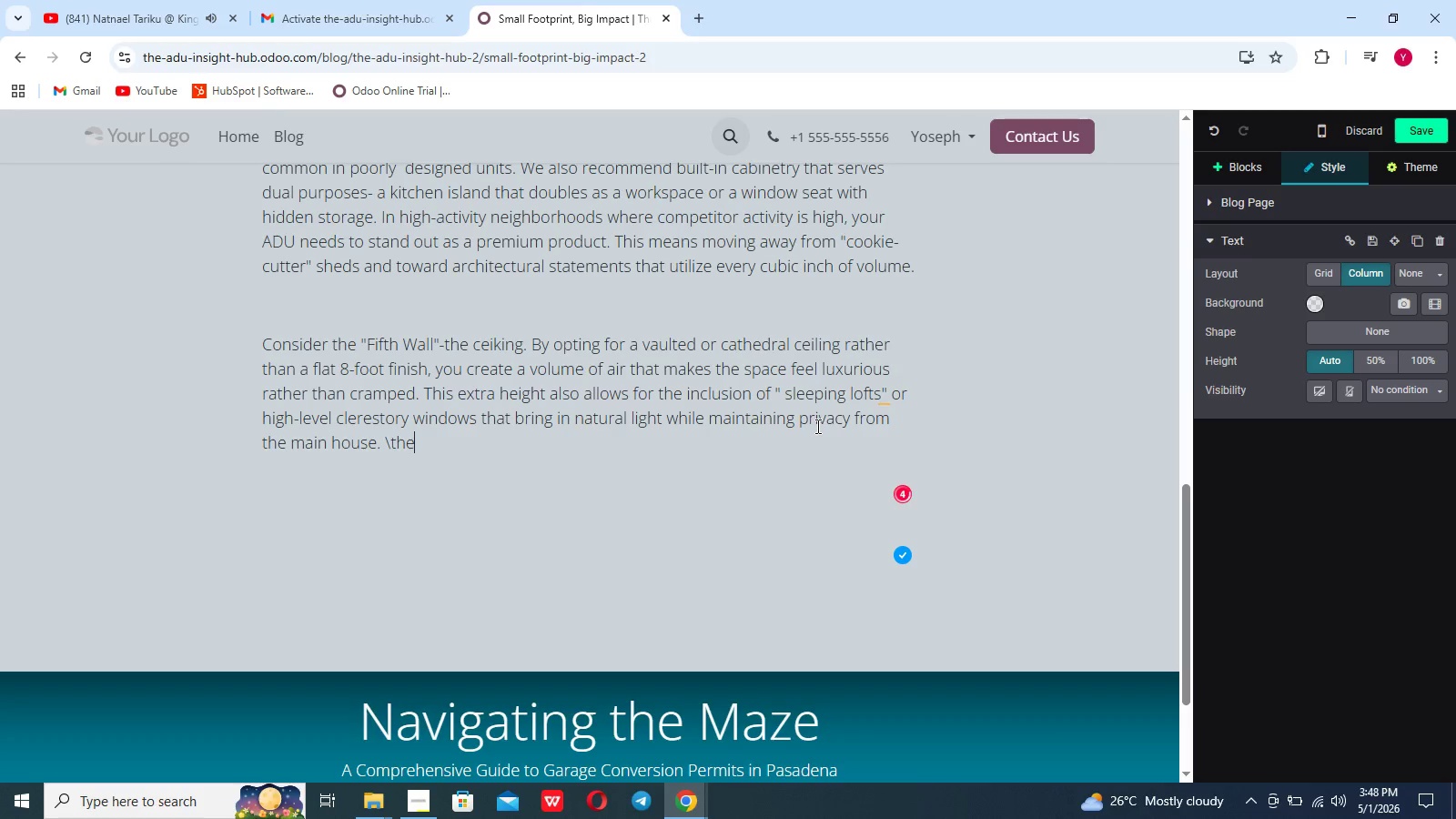 
key(Control+T)
 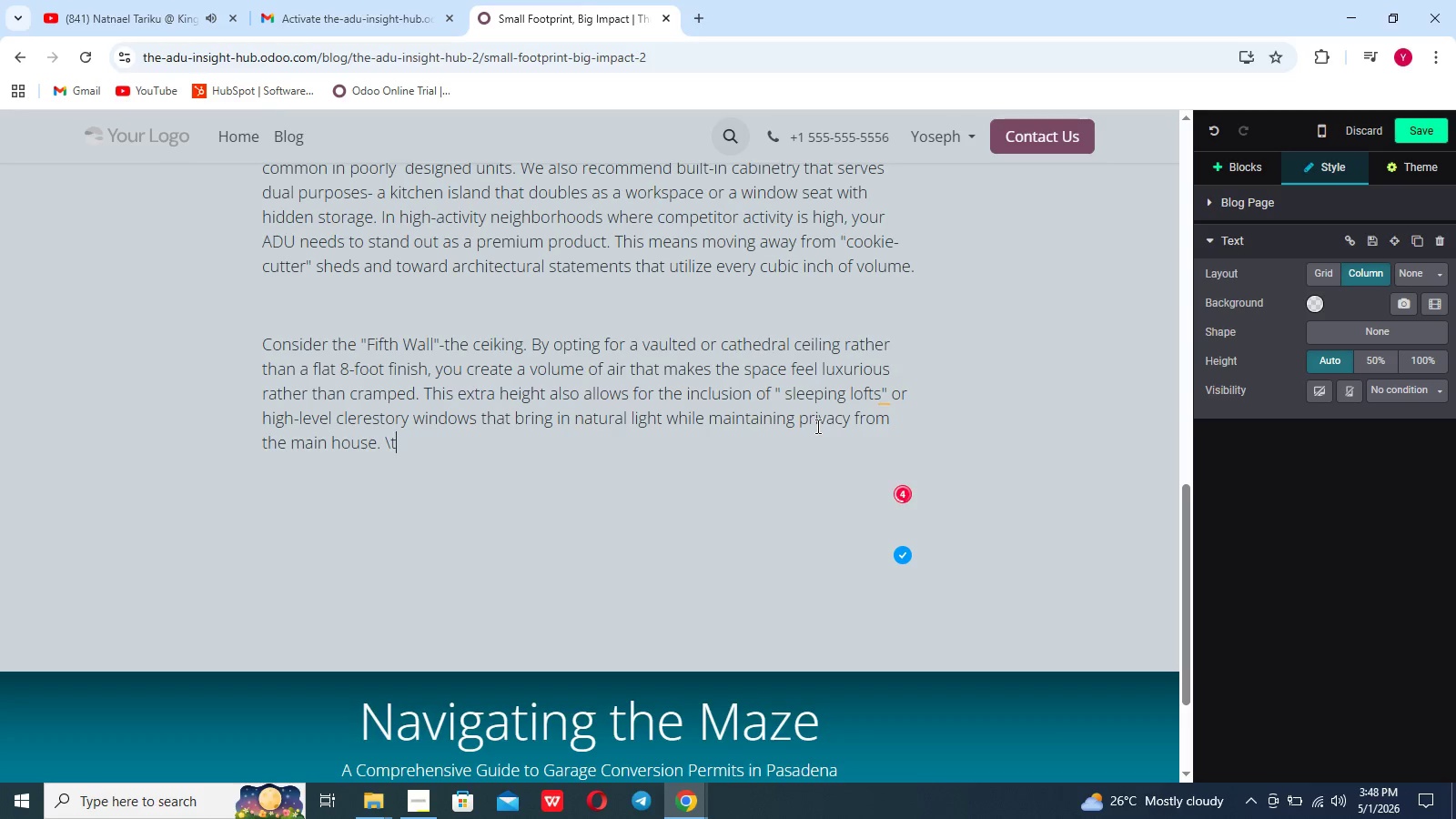 
key(Control+H)
 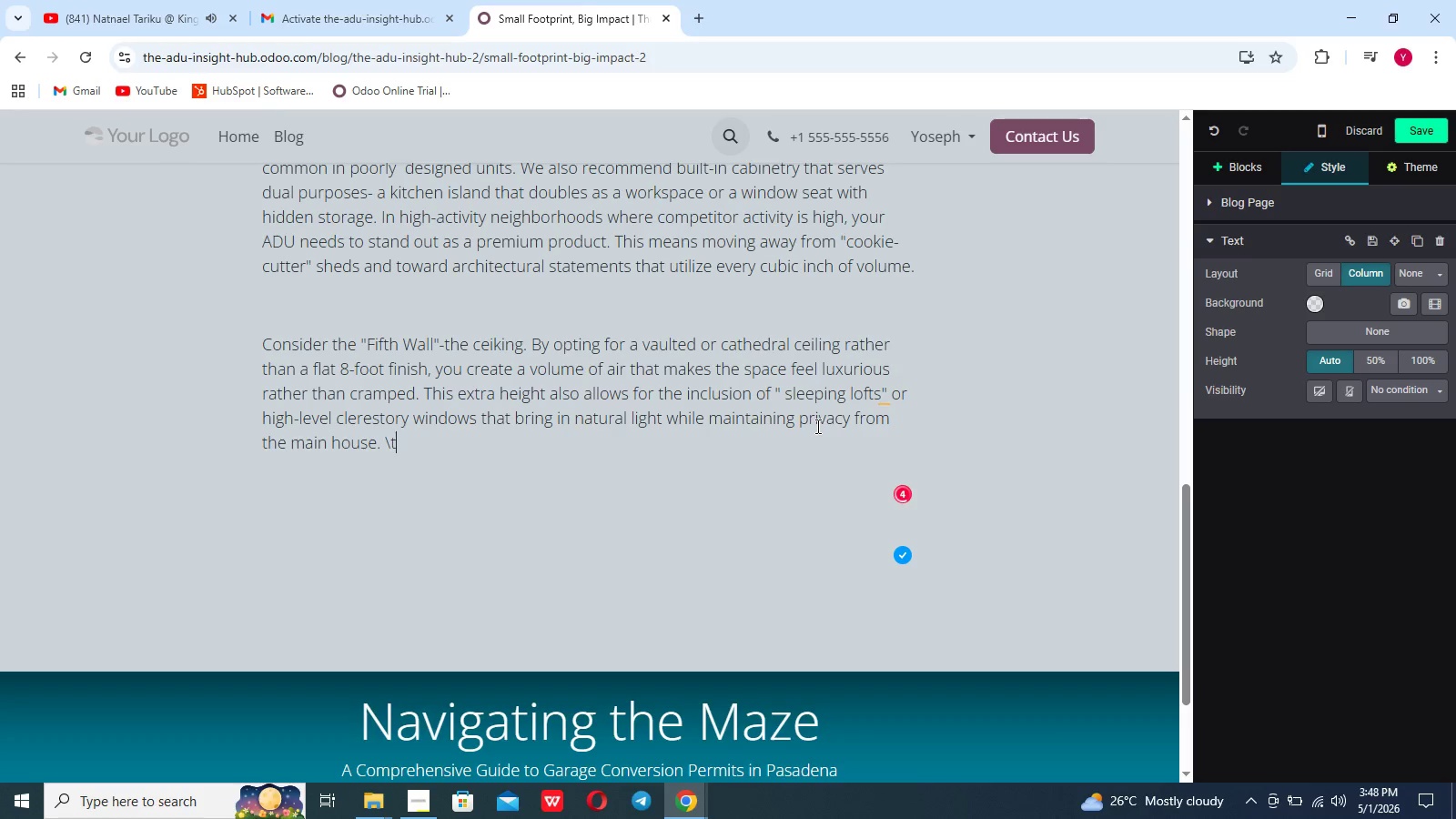 
key(Control+E)
 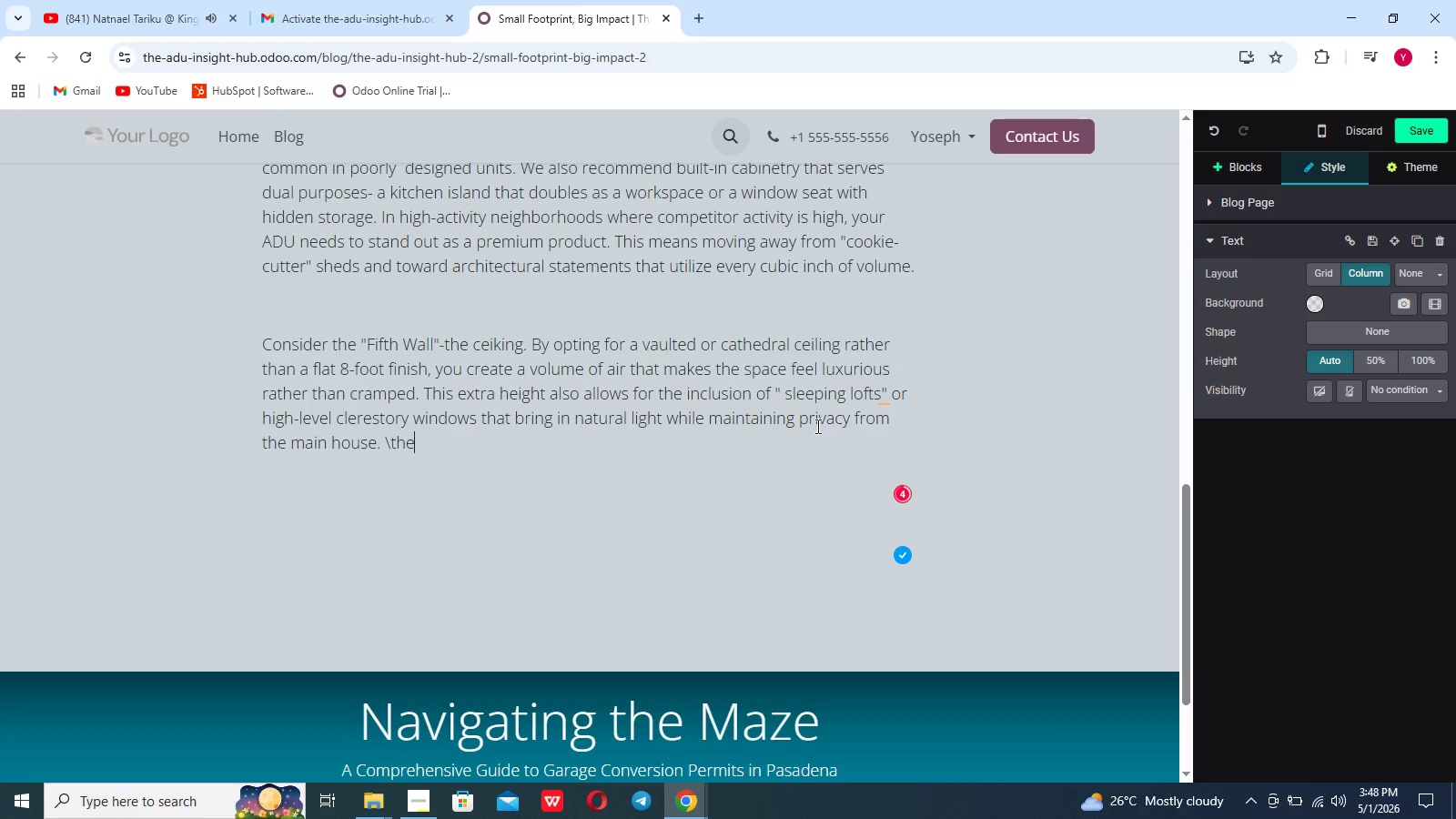 
key(Control+Backspace)
 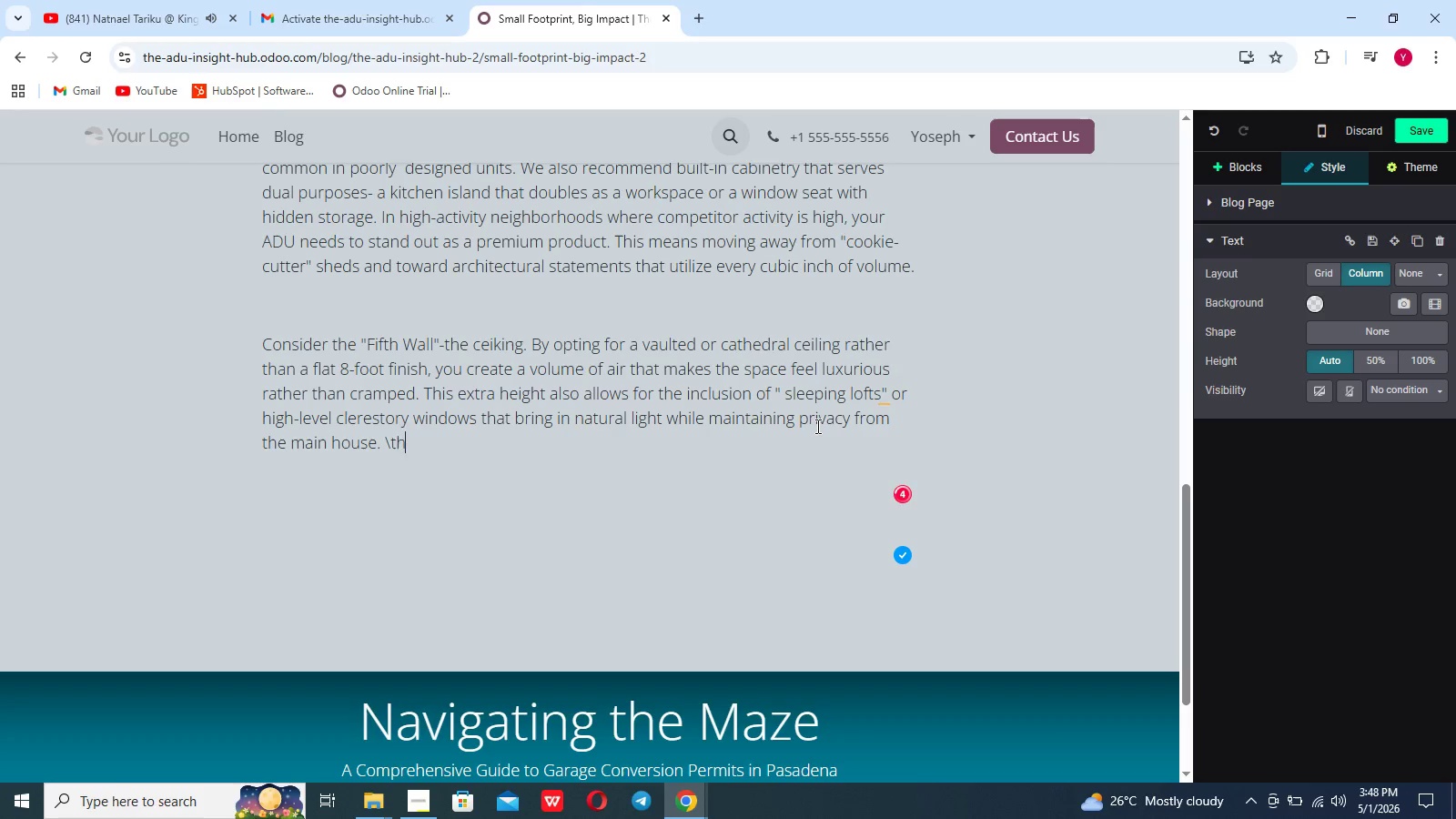 
key(Control+Backspace)
 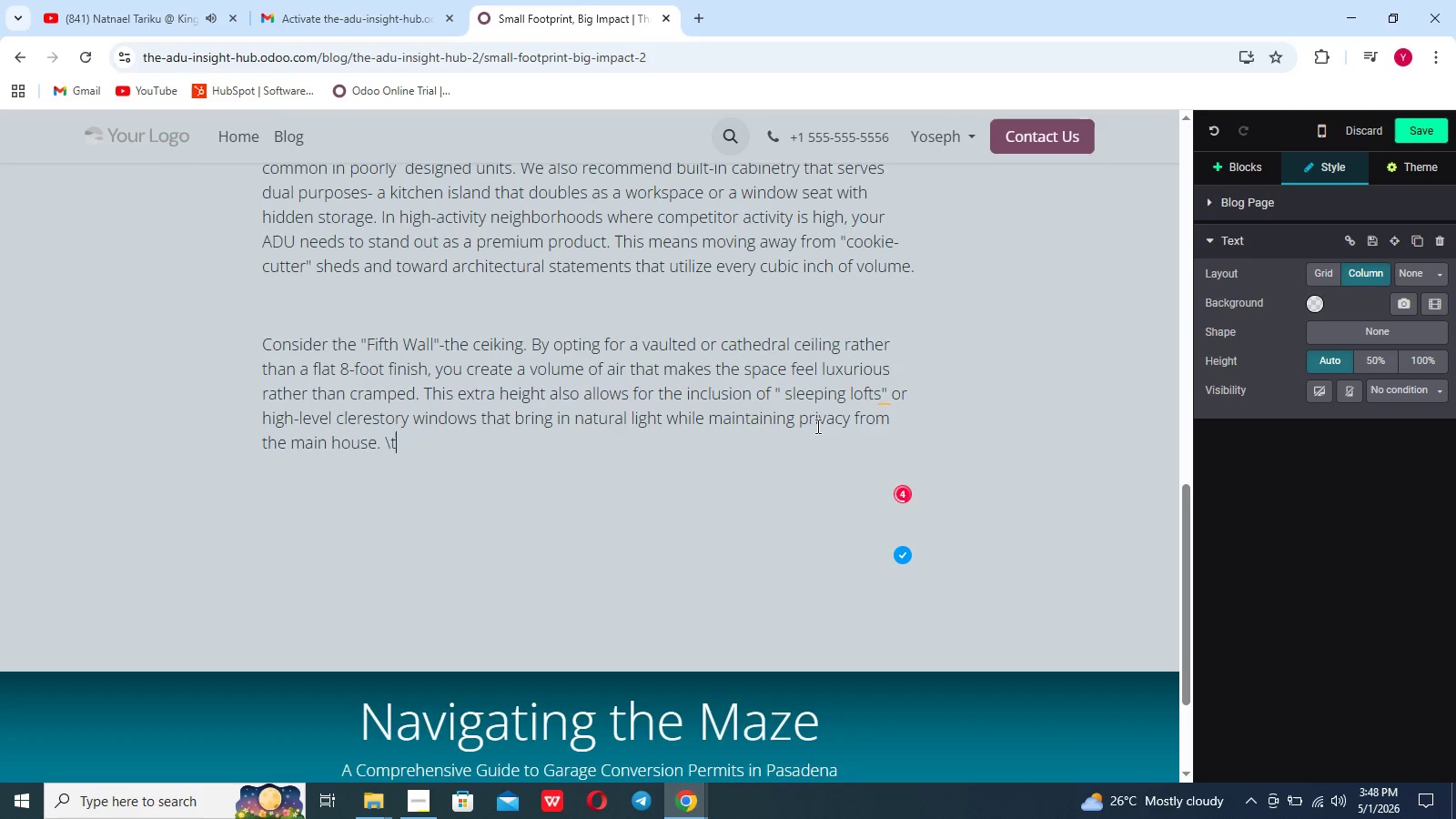 
key(Backspace)
key(Backspace)
type(The goal is to cra)
key(Backspace)
type(eate a sancu)
key(Backspace)
type(tua)
 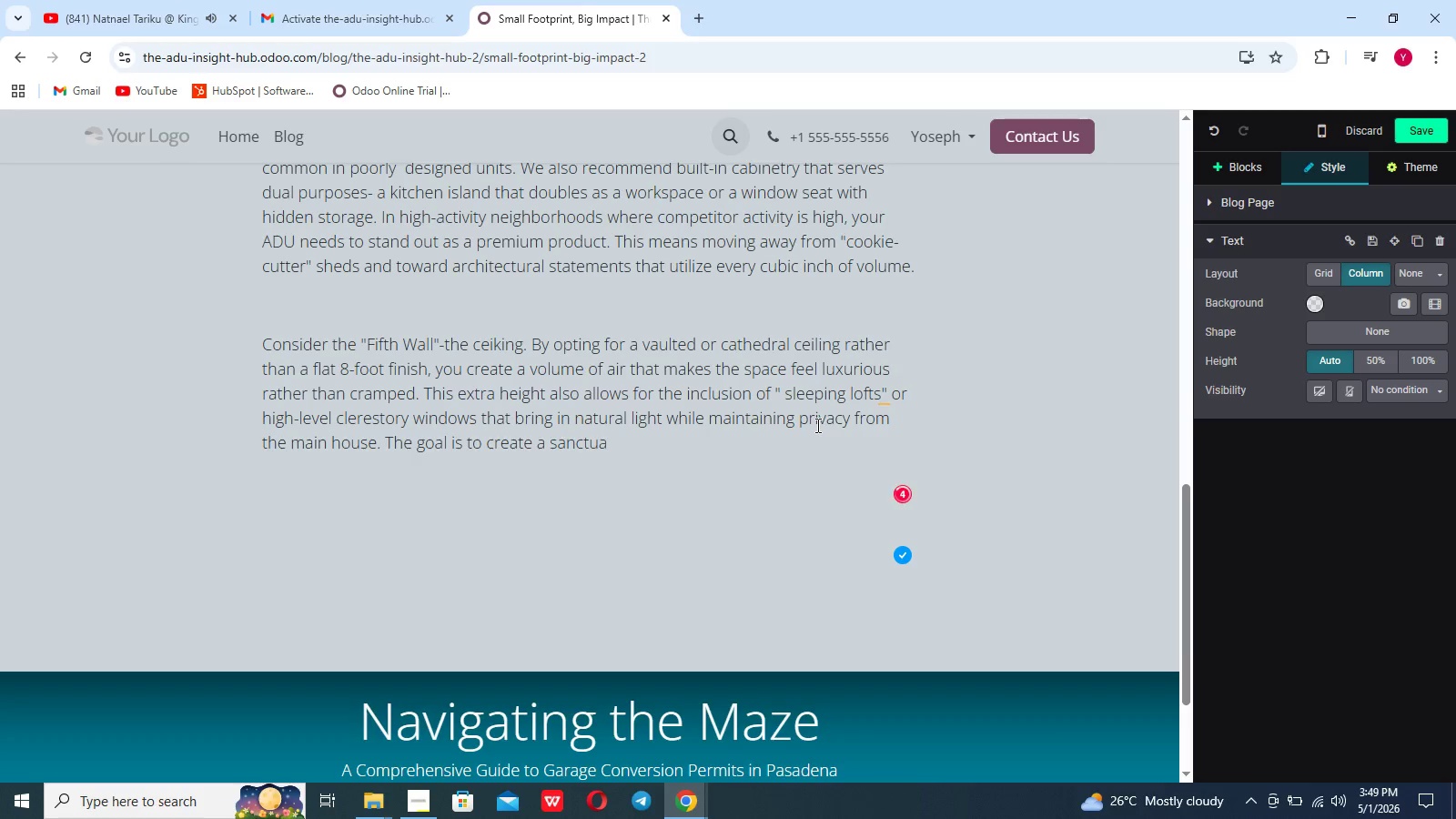 
wait(8.09)
 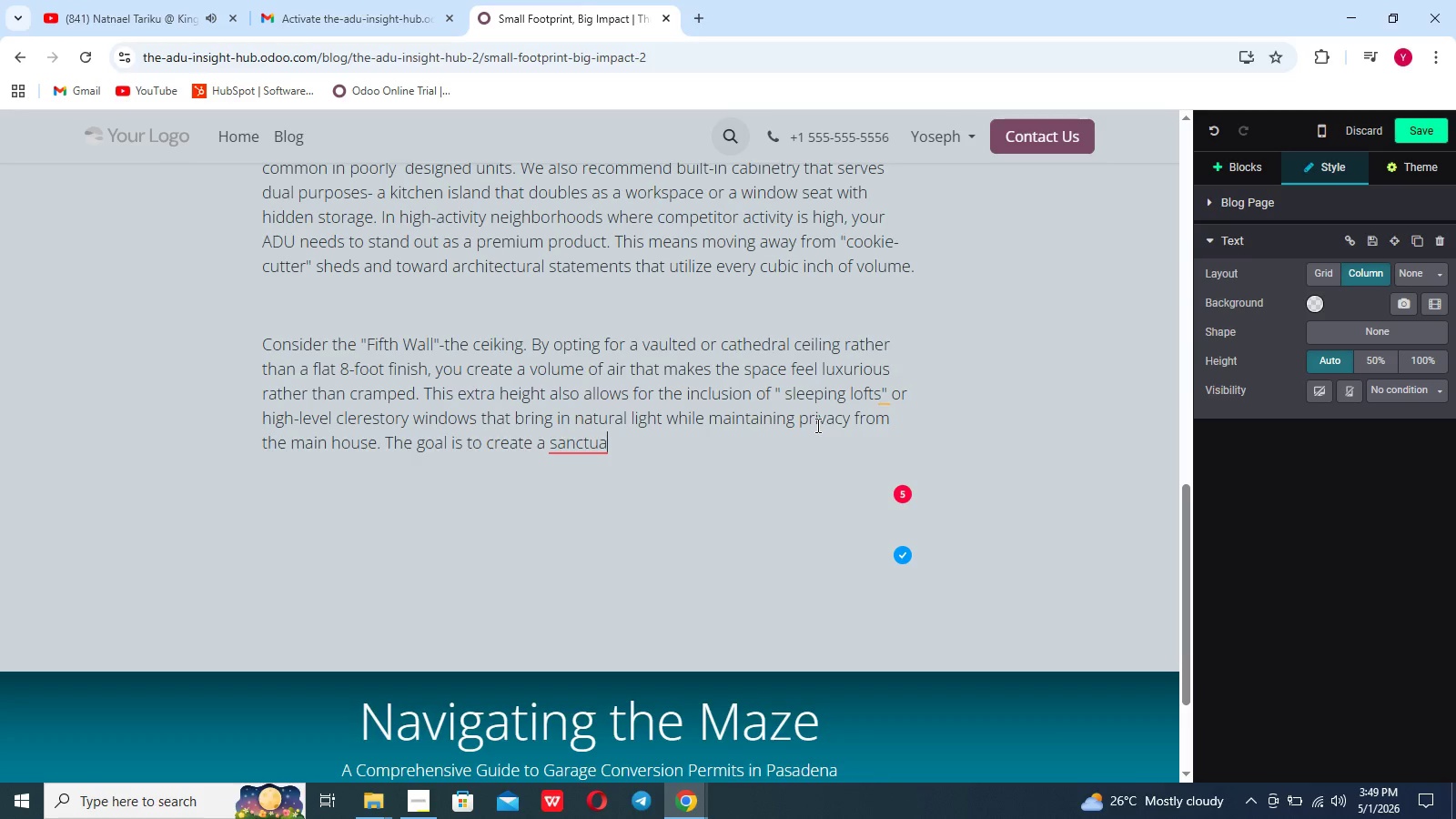 
type(ry that doesn't feel like )
 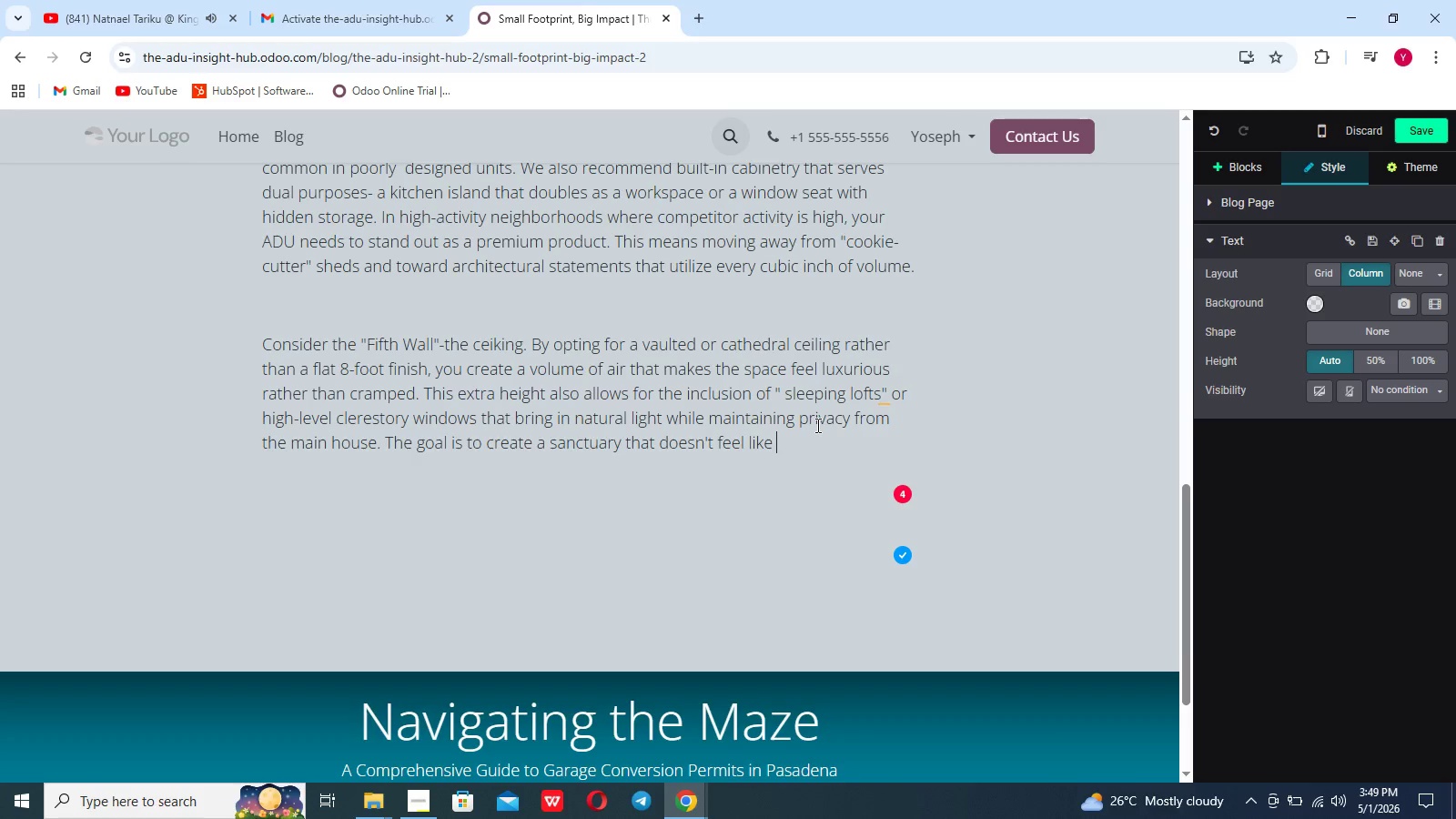 
type(afterthoug)
 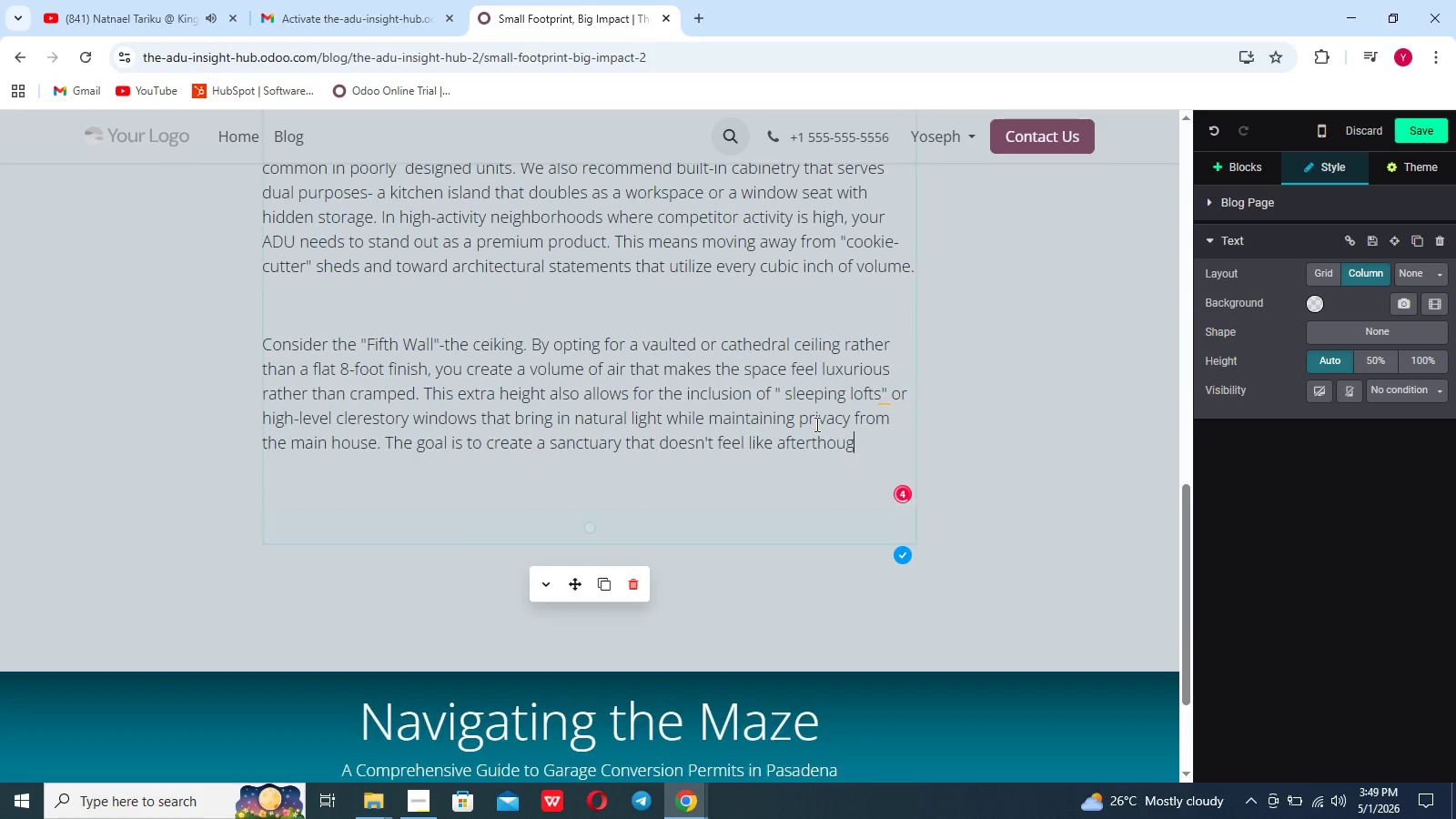 
type(ht in a backyard. When space is at a premium )
 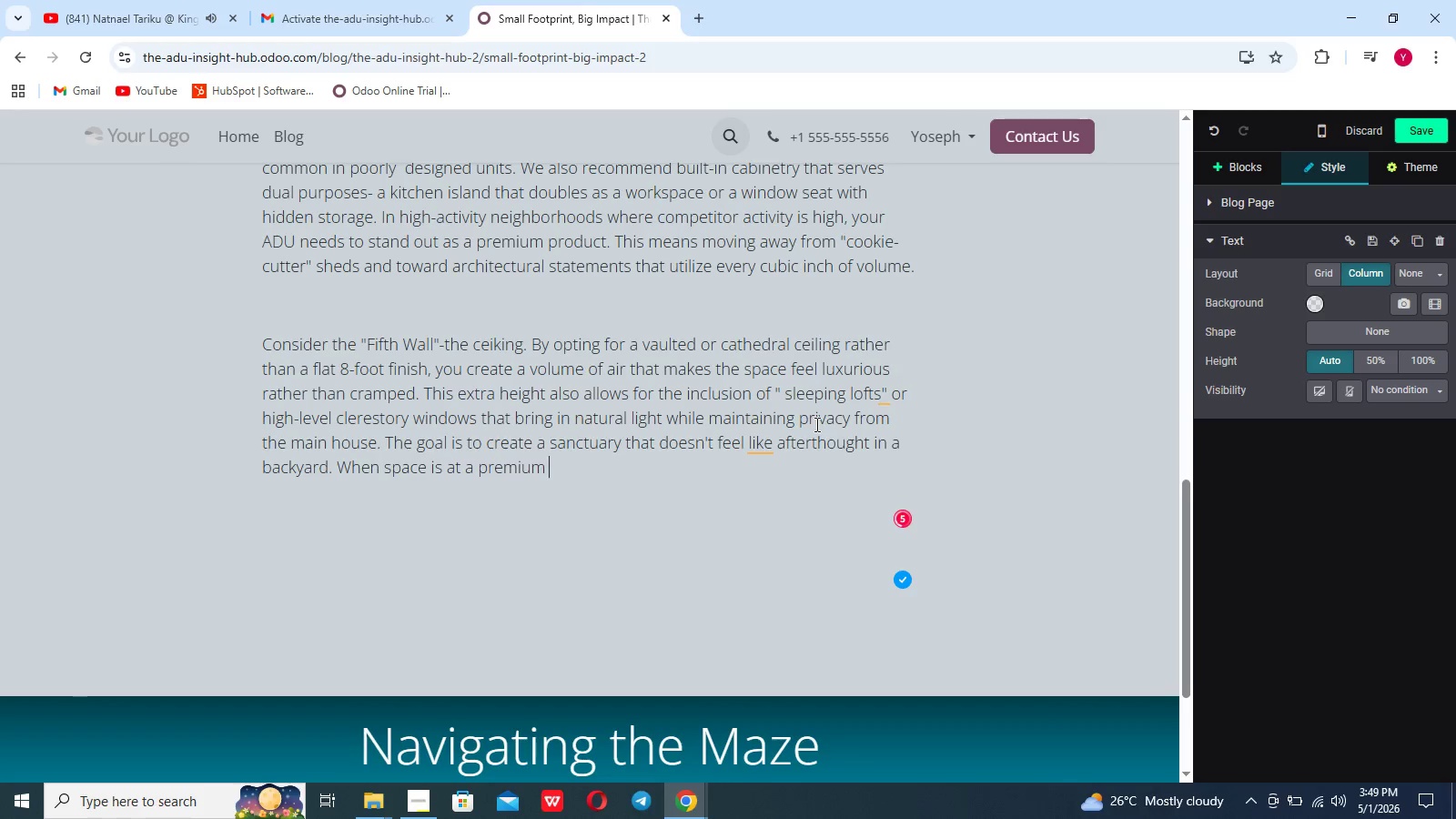 
wait(5.45)
 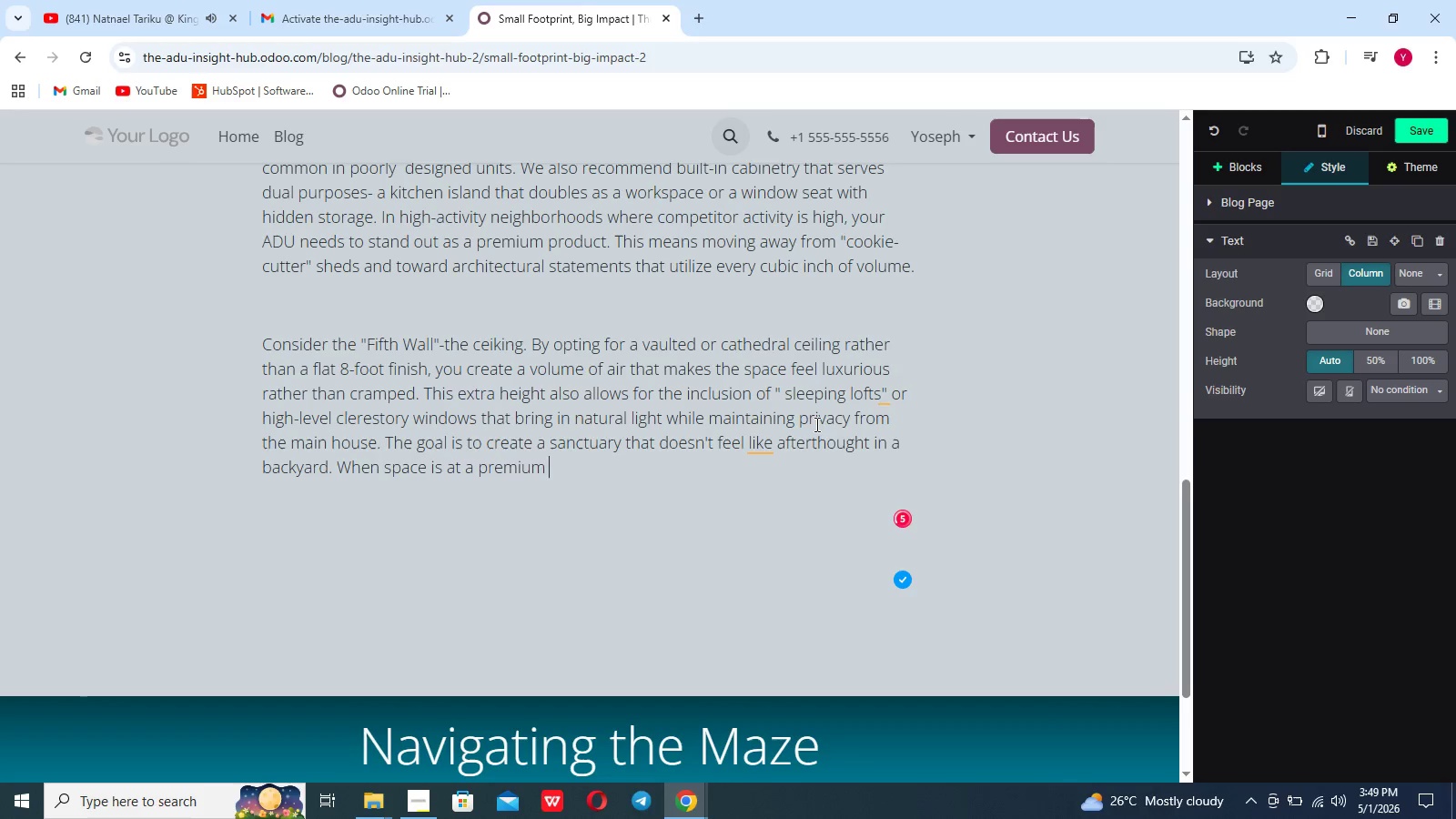 
type(every design choice must be intentional. We often suggest)
 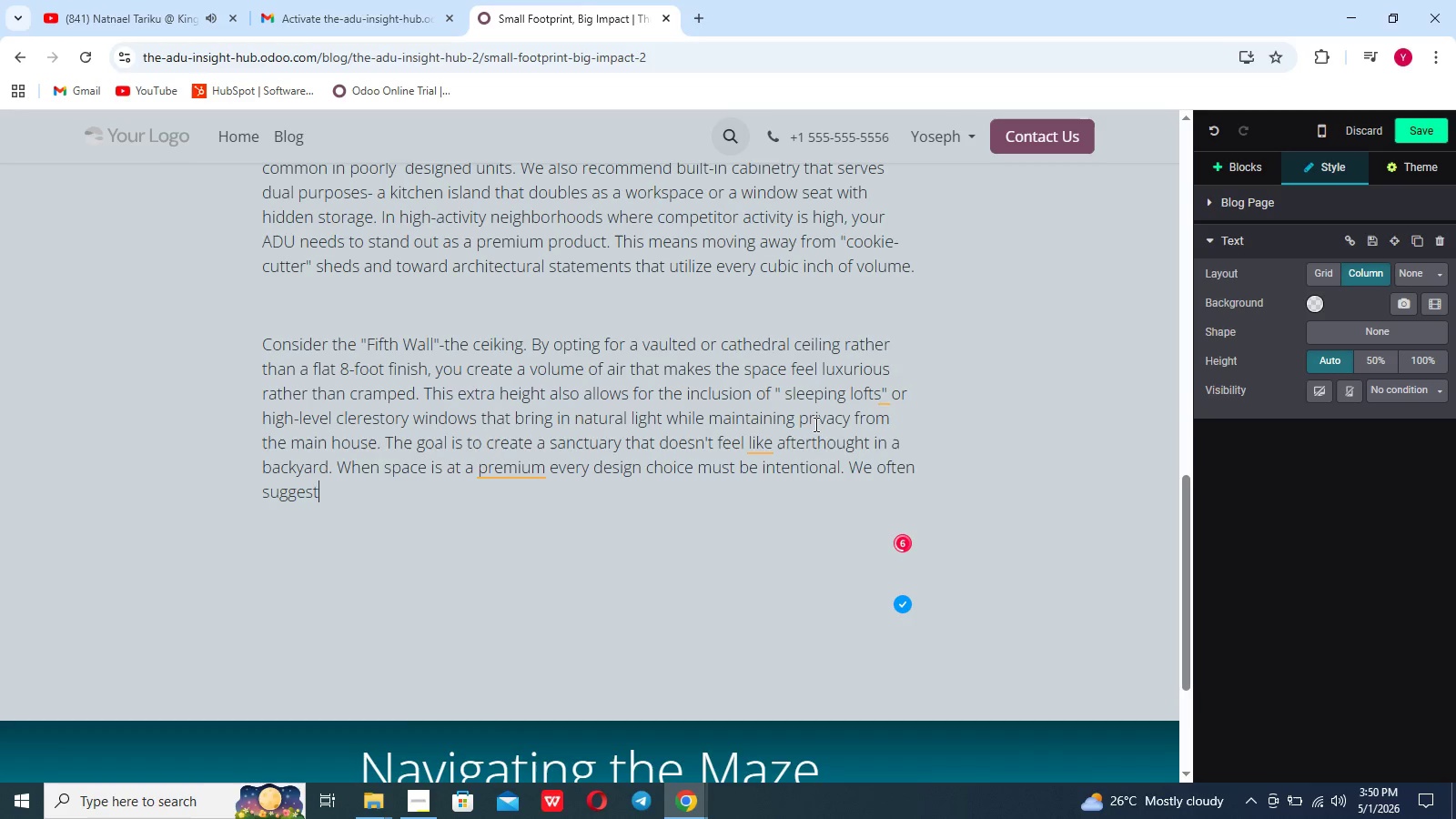 
type( integrated pocket dor)
key(Backspace)
type(ors instead of )
 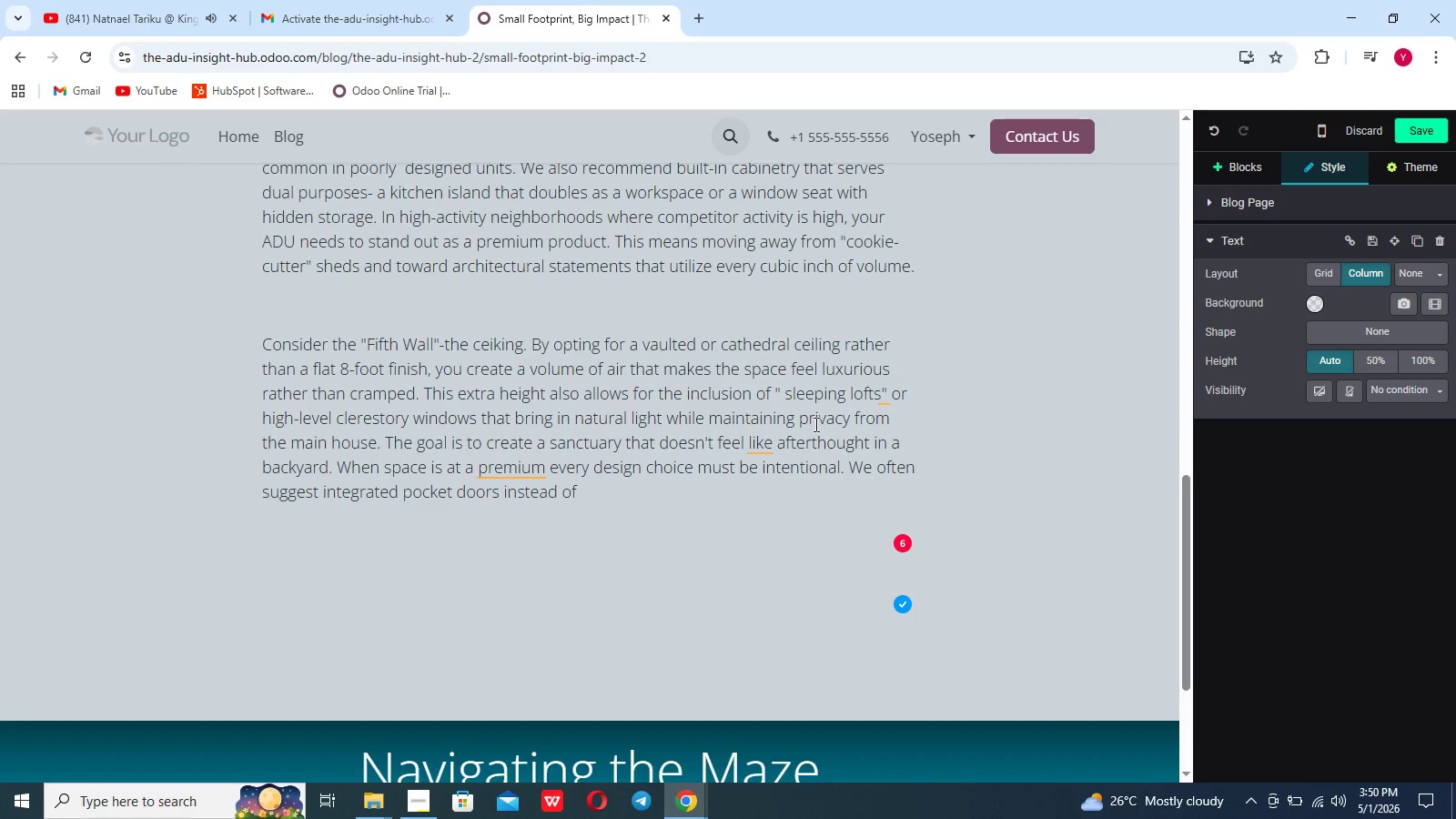 
wait(5.25)
 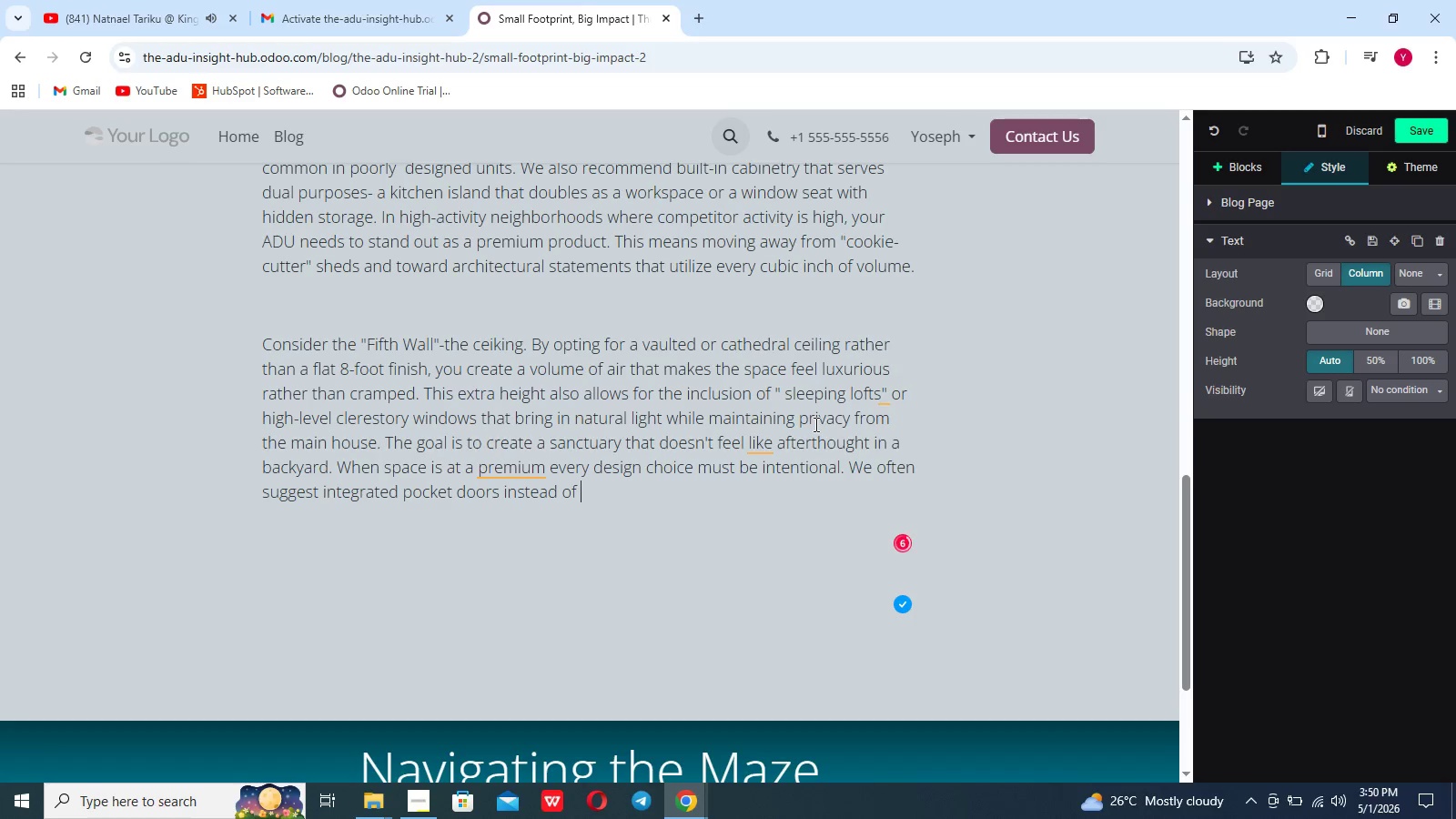 
type(swinging d)
 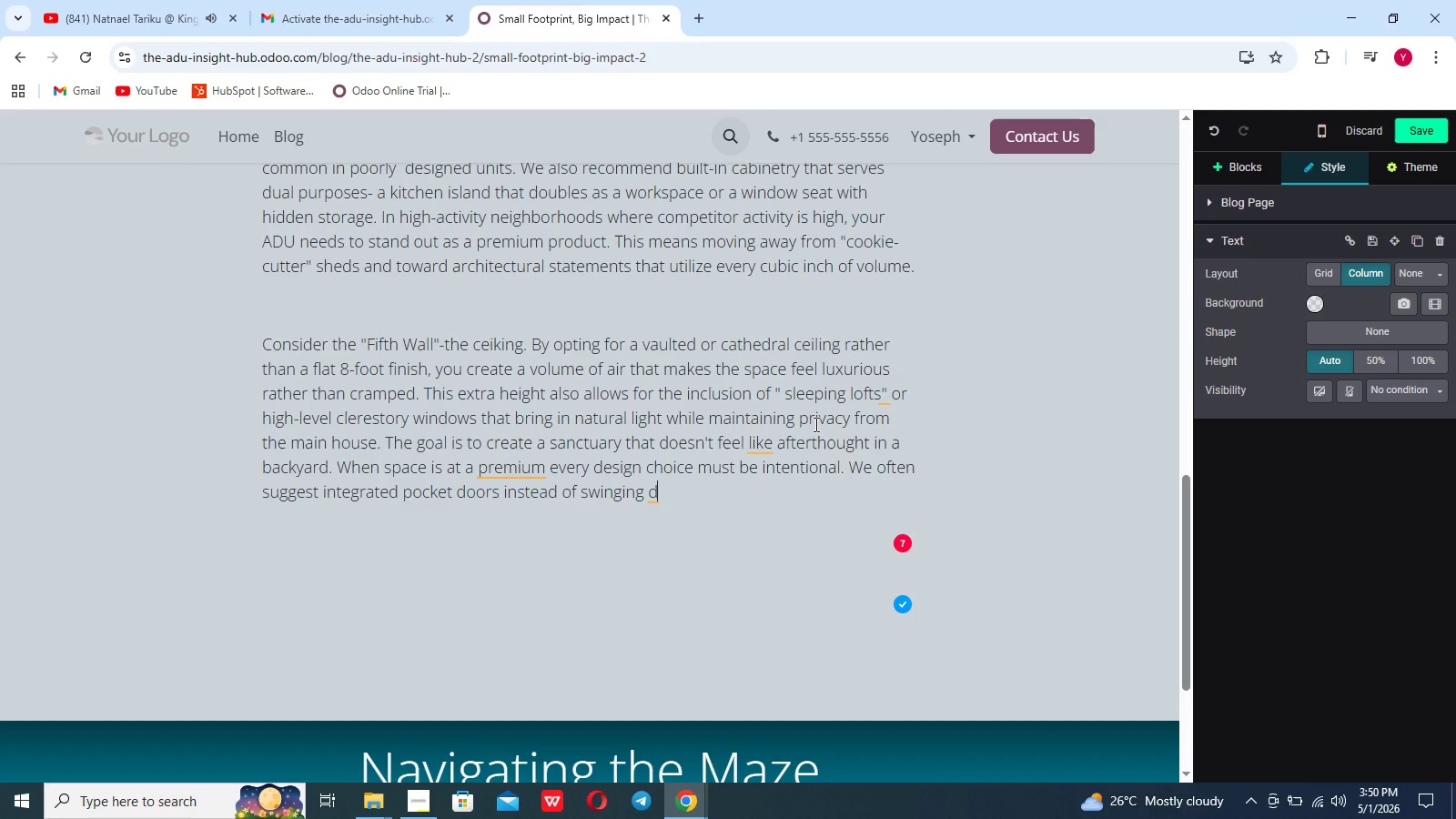 
type(oors to save floors )
key(Backspace)
key(Backspace)
type( space, and choosing light , reflective finish )
key(Backspace)
type(es to bounce matural light deep into the unit.)
 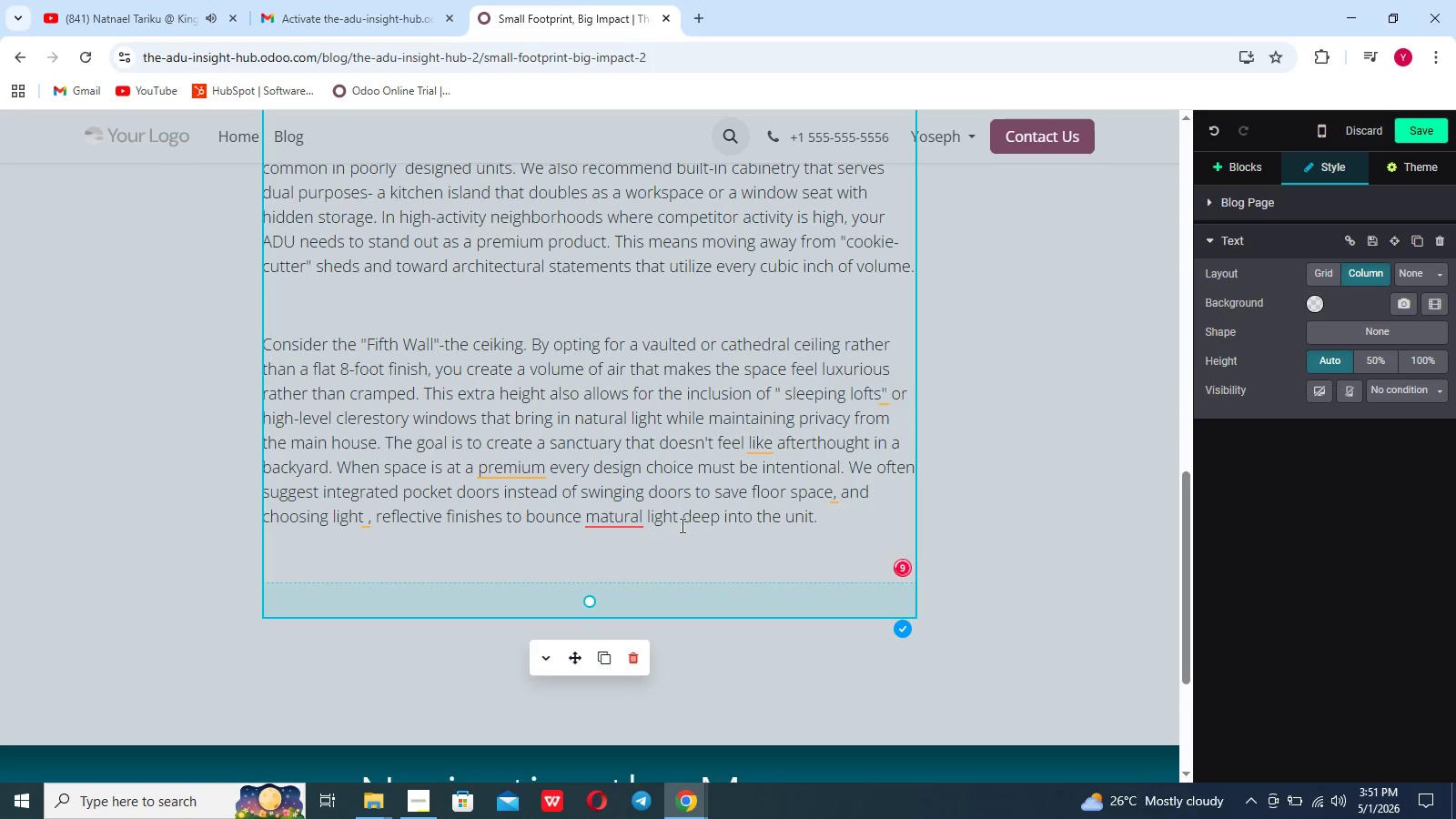 
left_click_drag(start_coordinate=[637, 525], to_coordinate=[639, 521])
 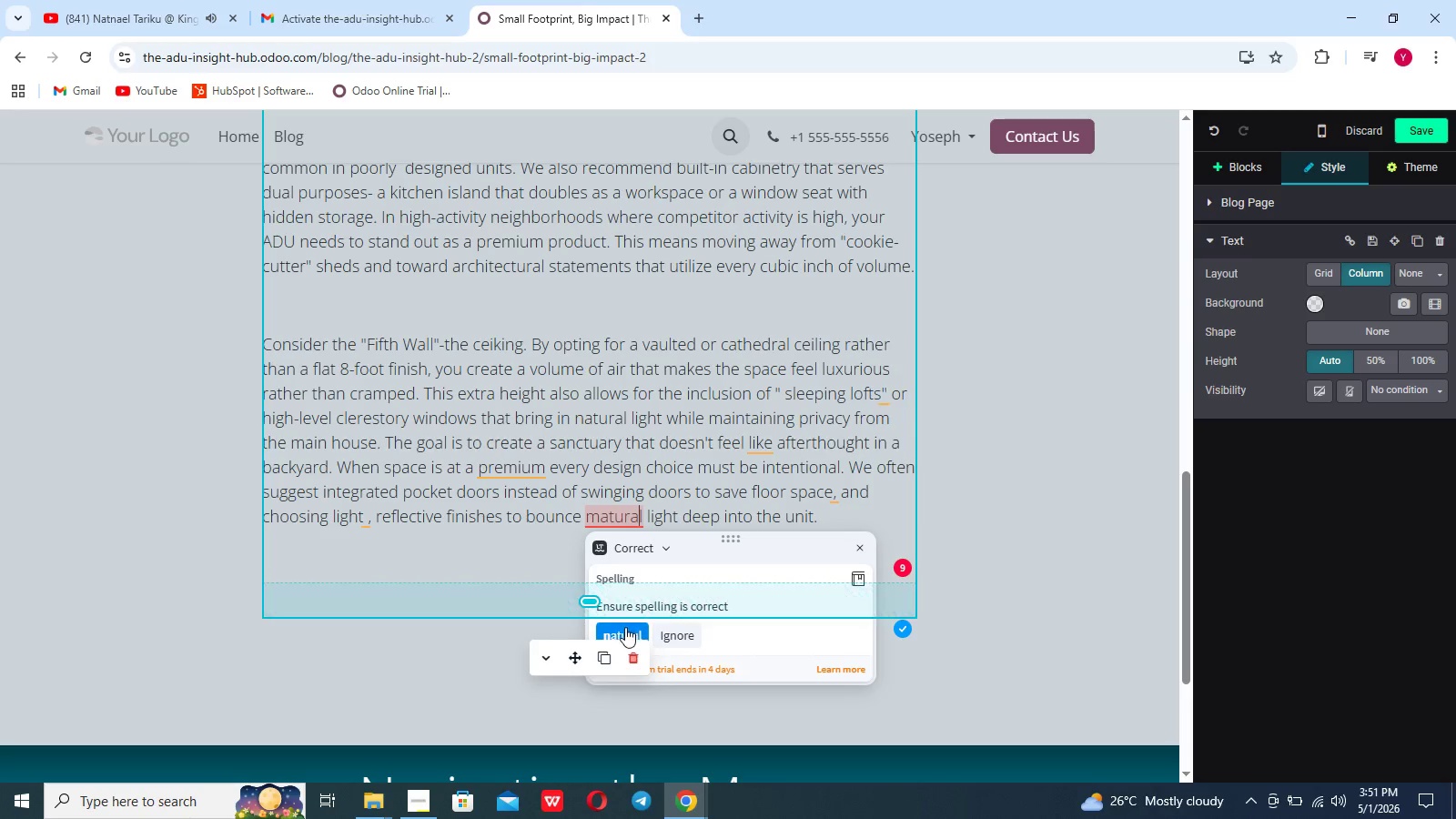 
left_click([625, 630])
 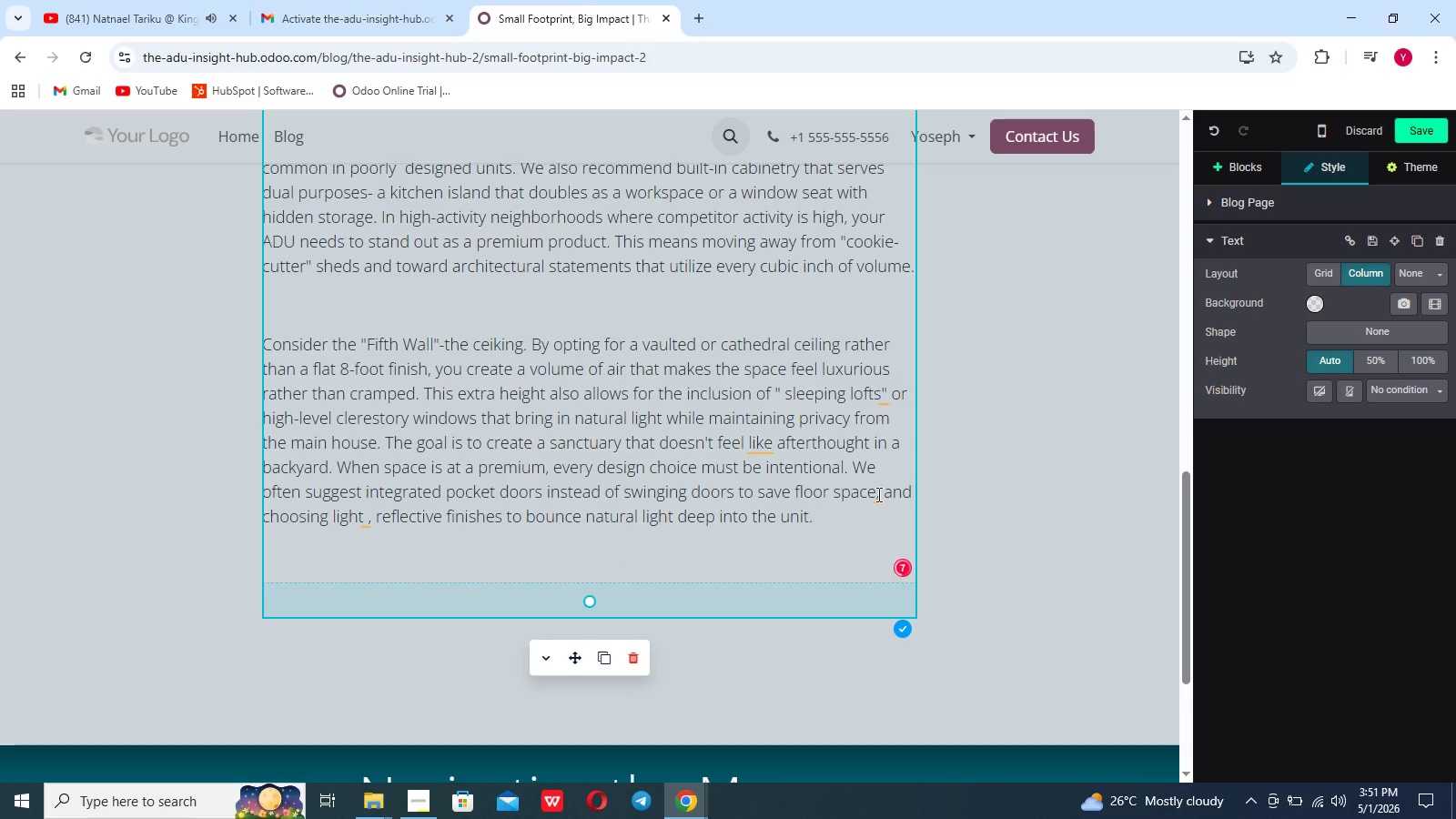 
left_click([756, 440])
 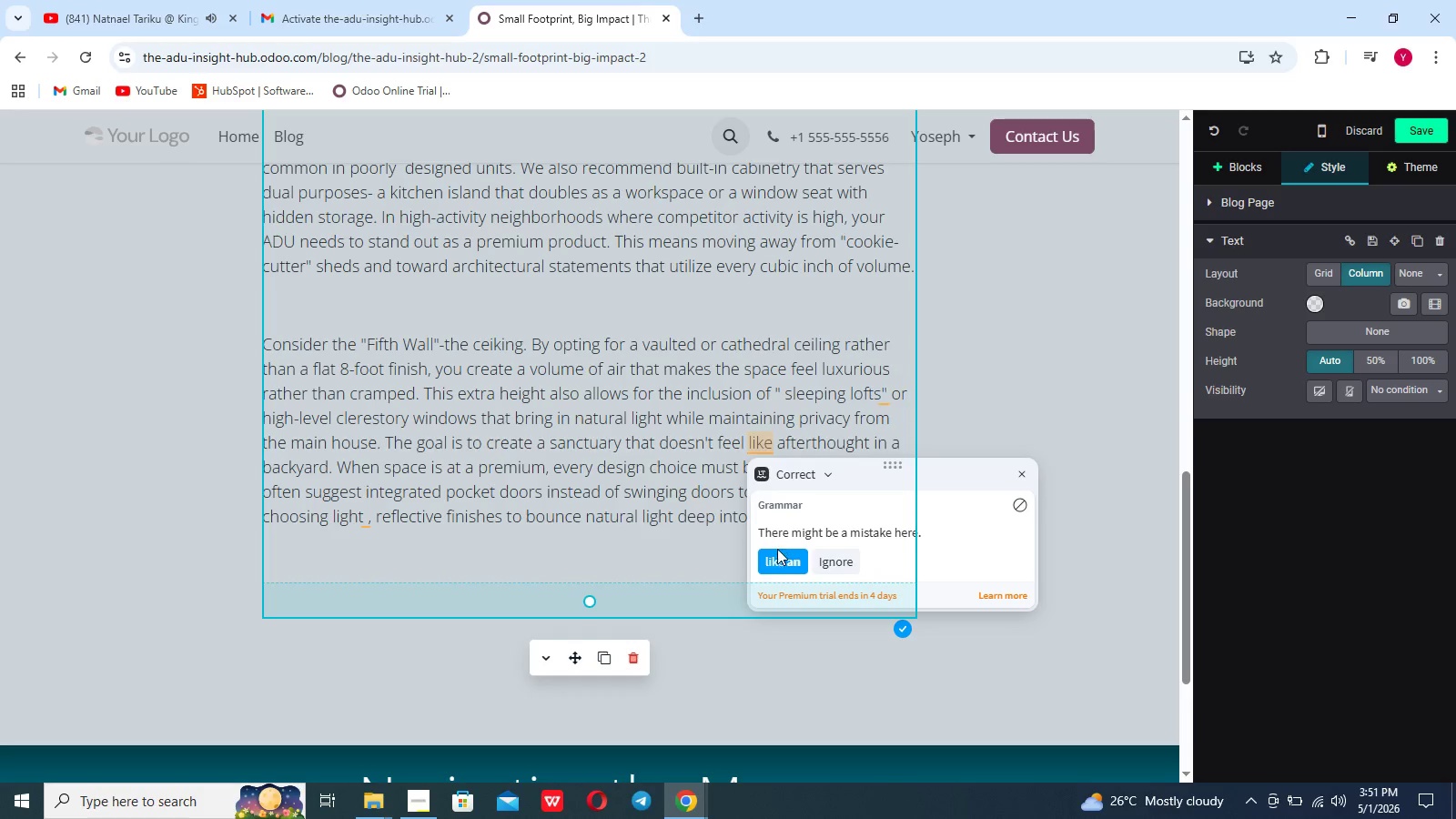 
left_click([777, 556])
 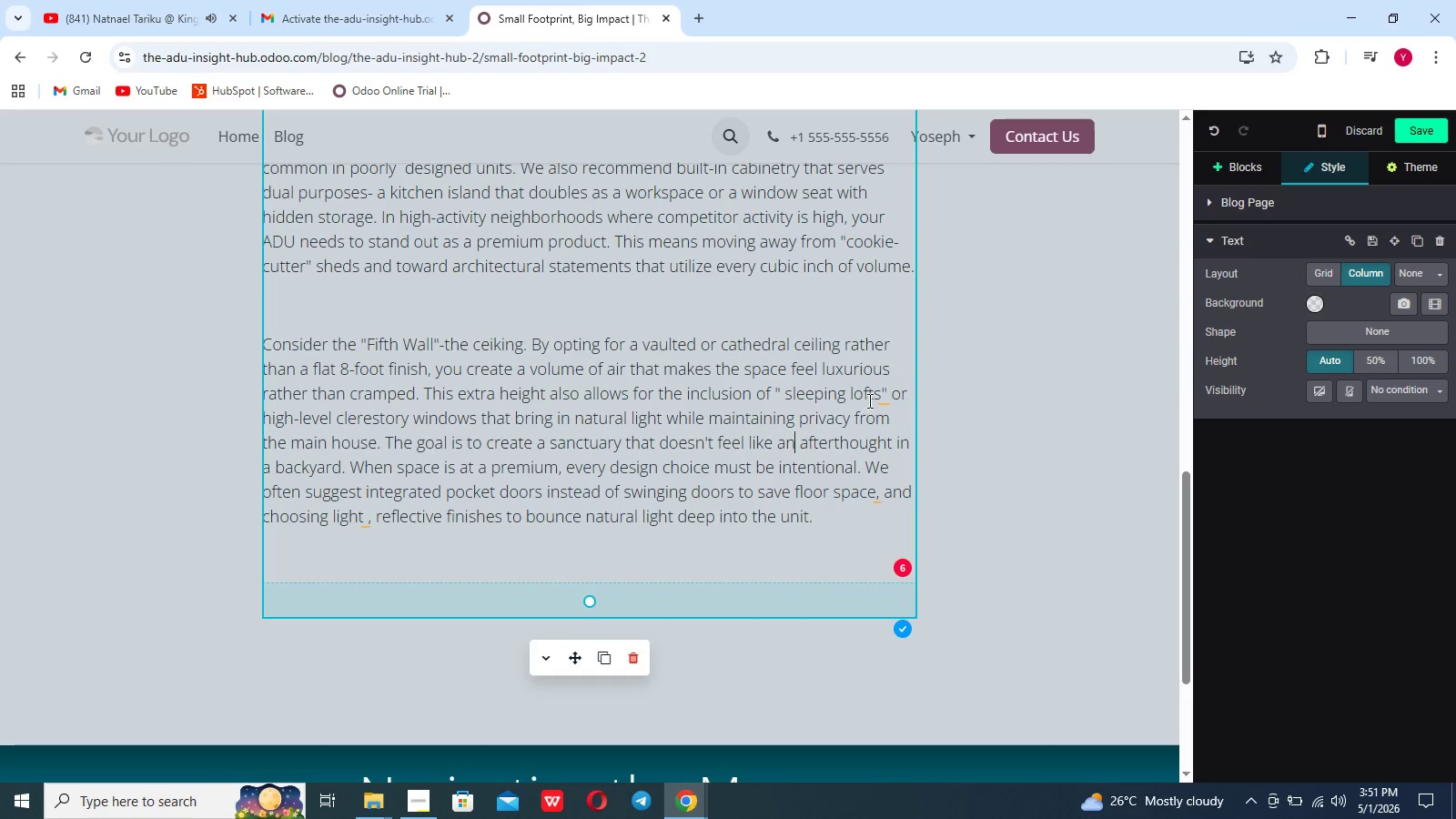 
left_click([886, 398])
 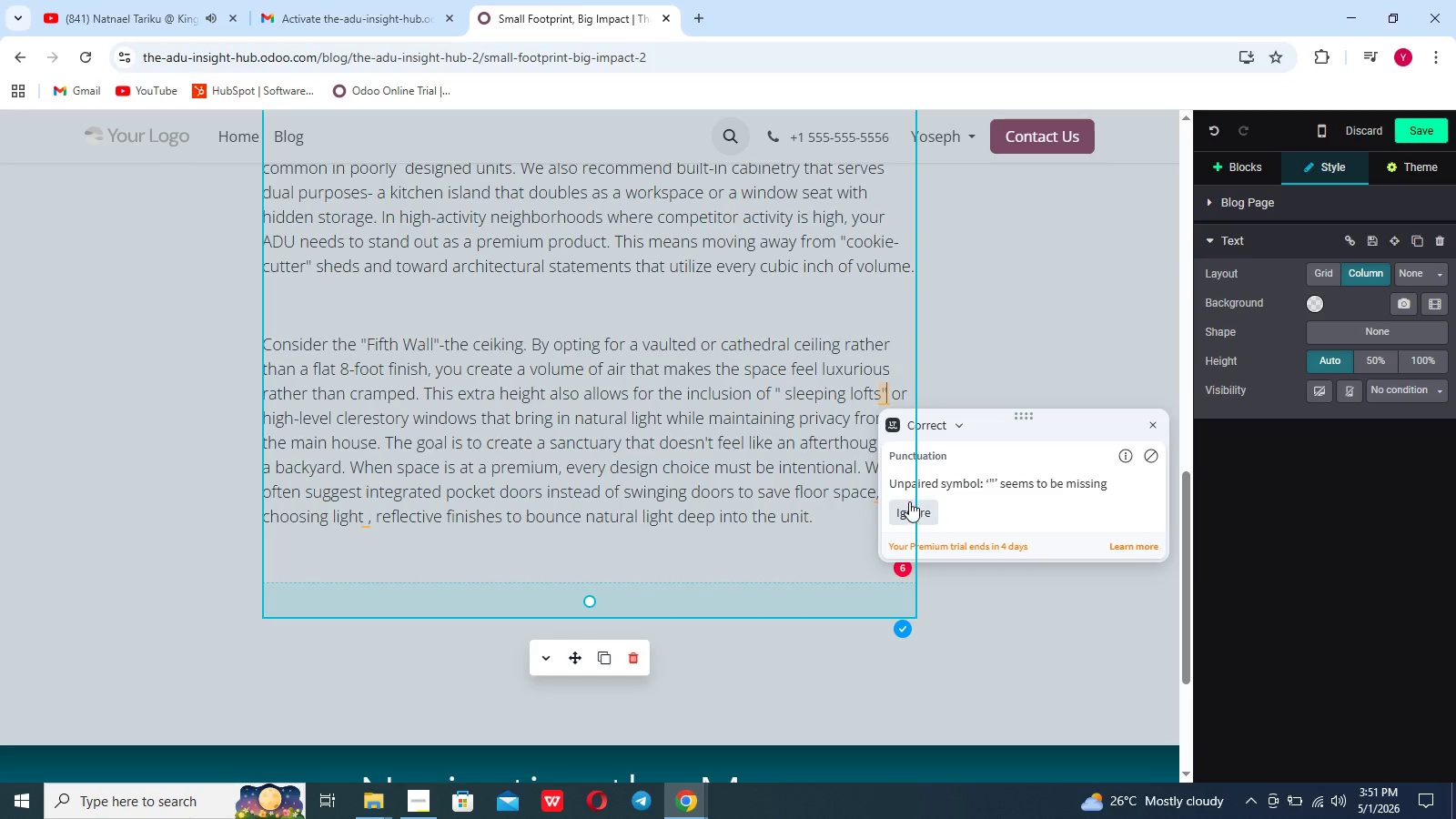 
left_click([910, 504])
 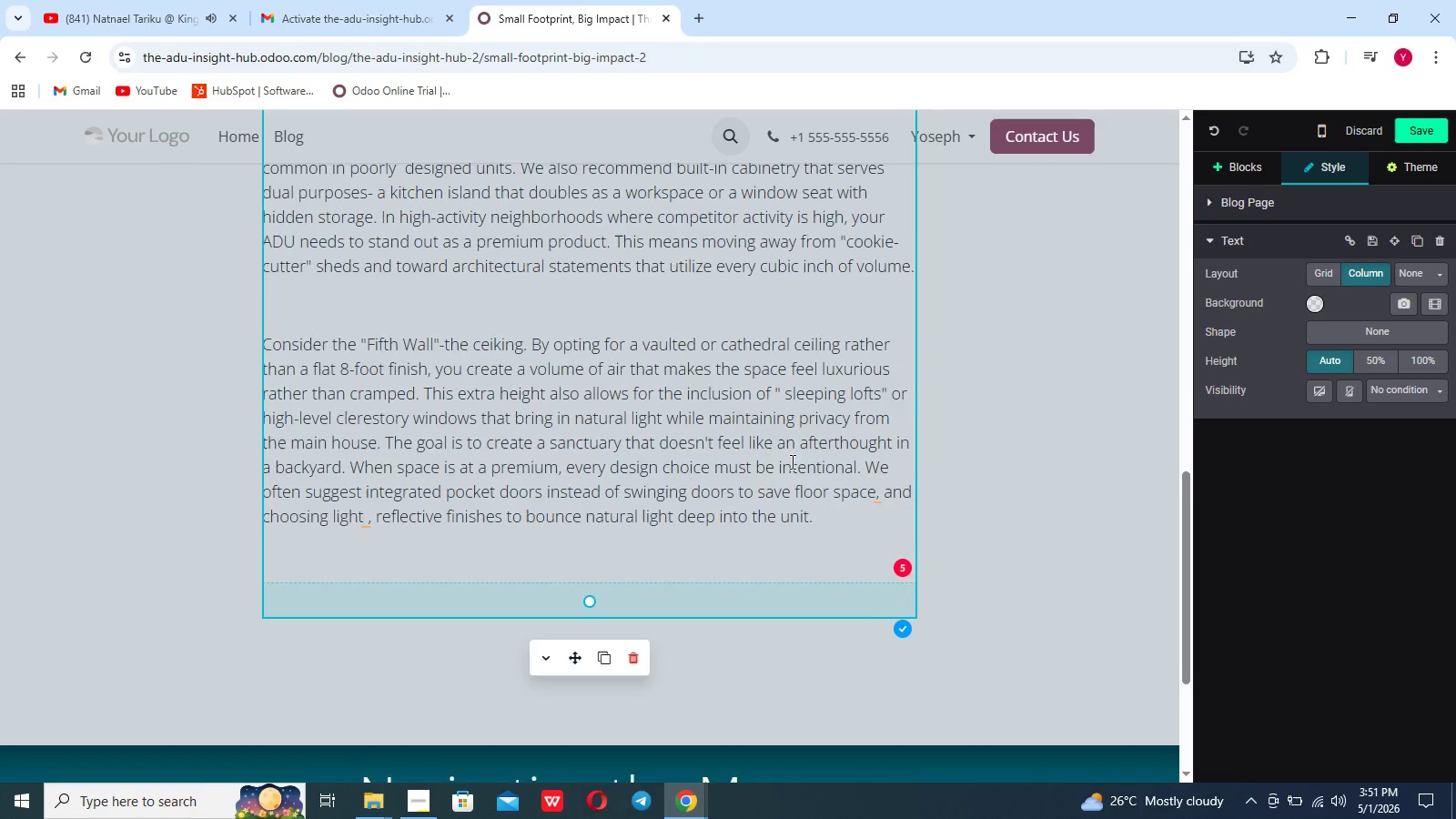 
scroll: coordinate [791, 461], scroll_direction: up, amount: 5.0
 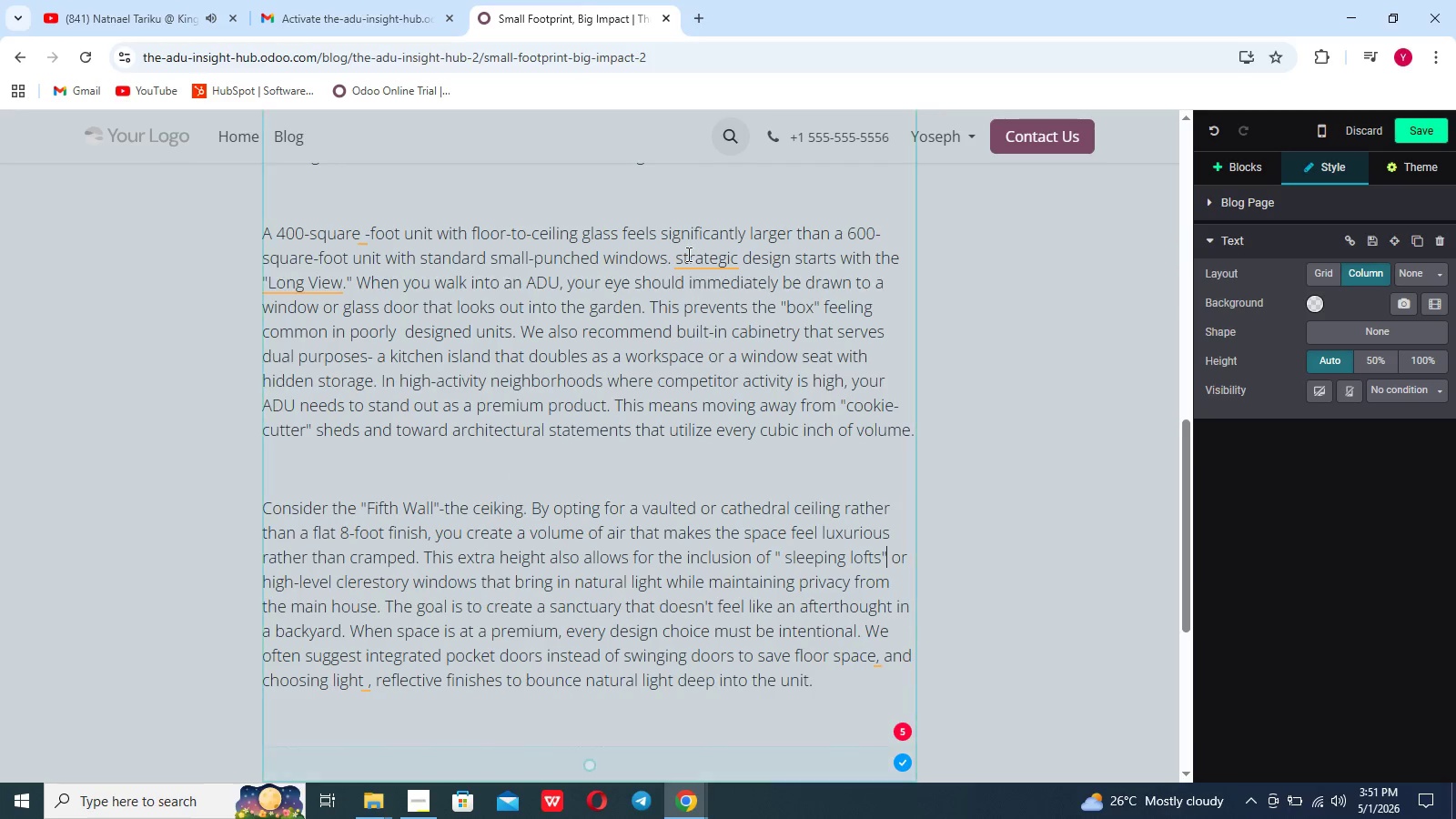 
left_click([690, 257])